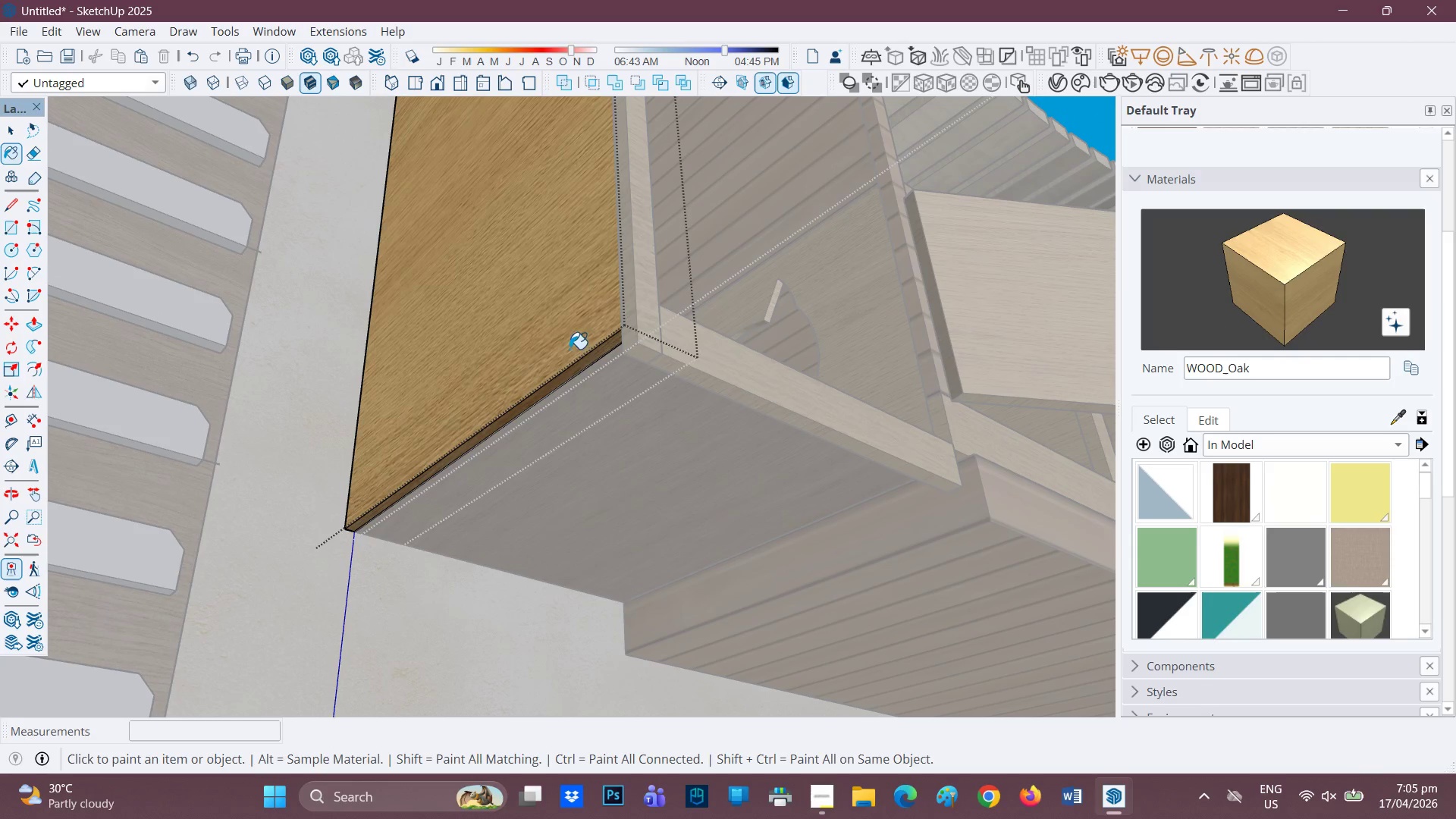 
left_click([578, 359])
 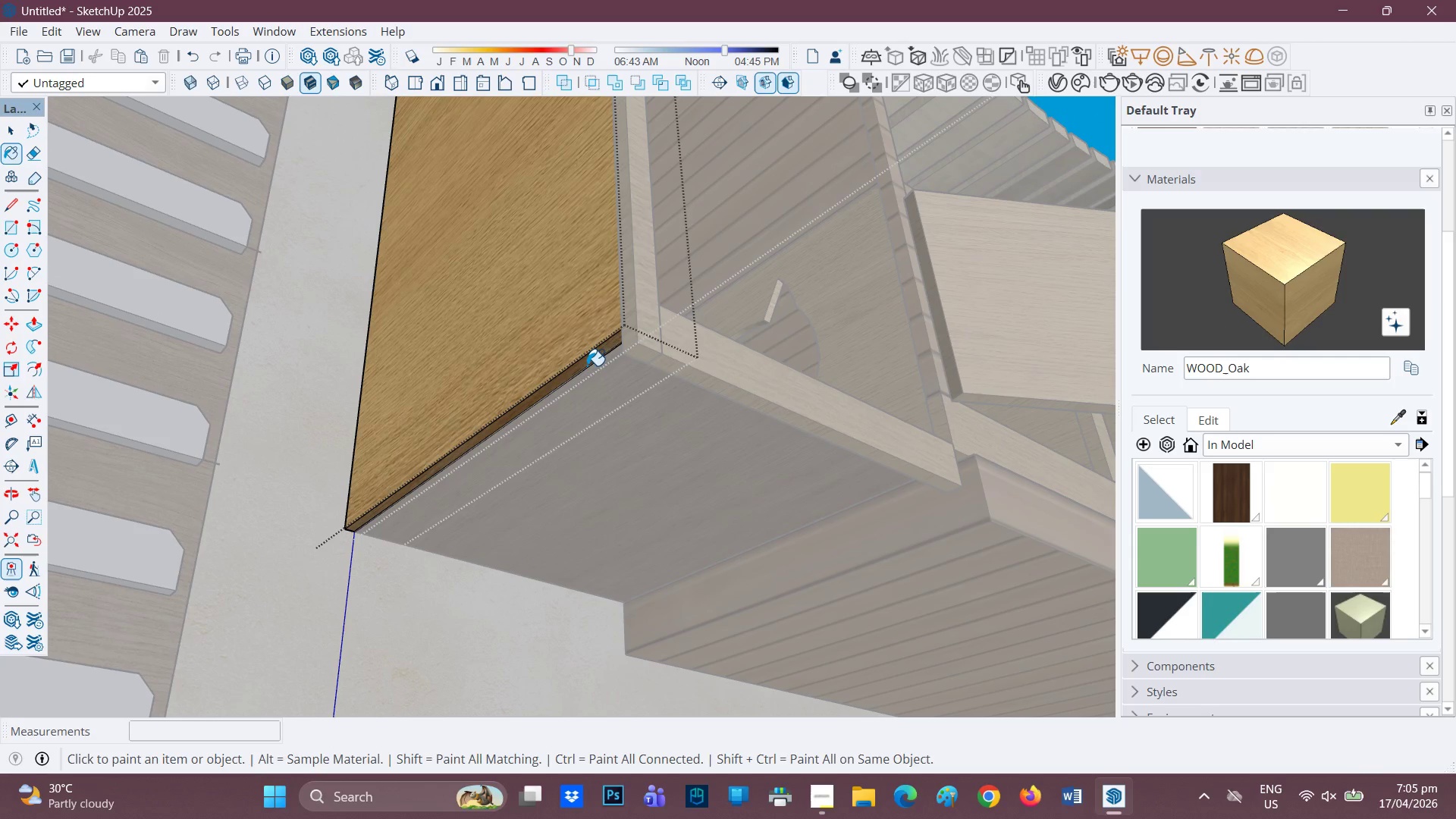 
double_click([592, 359])
 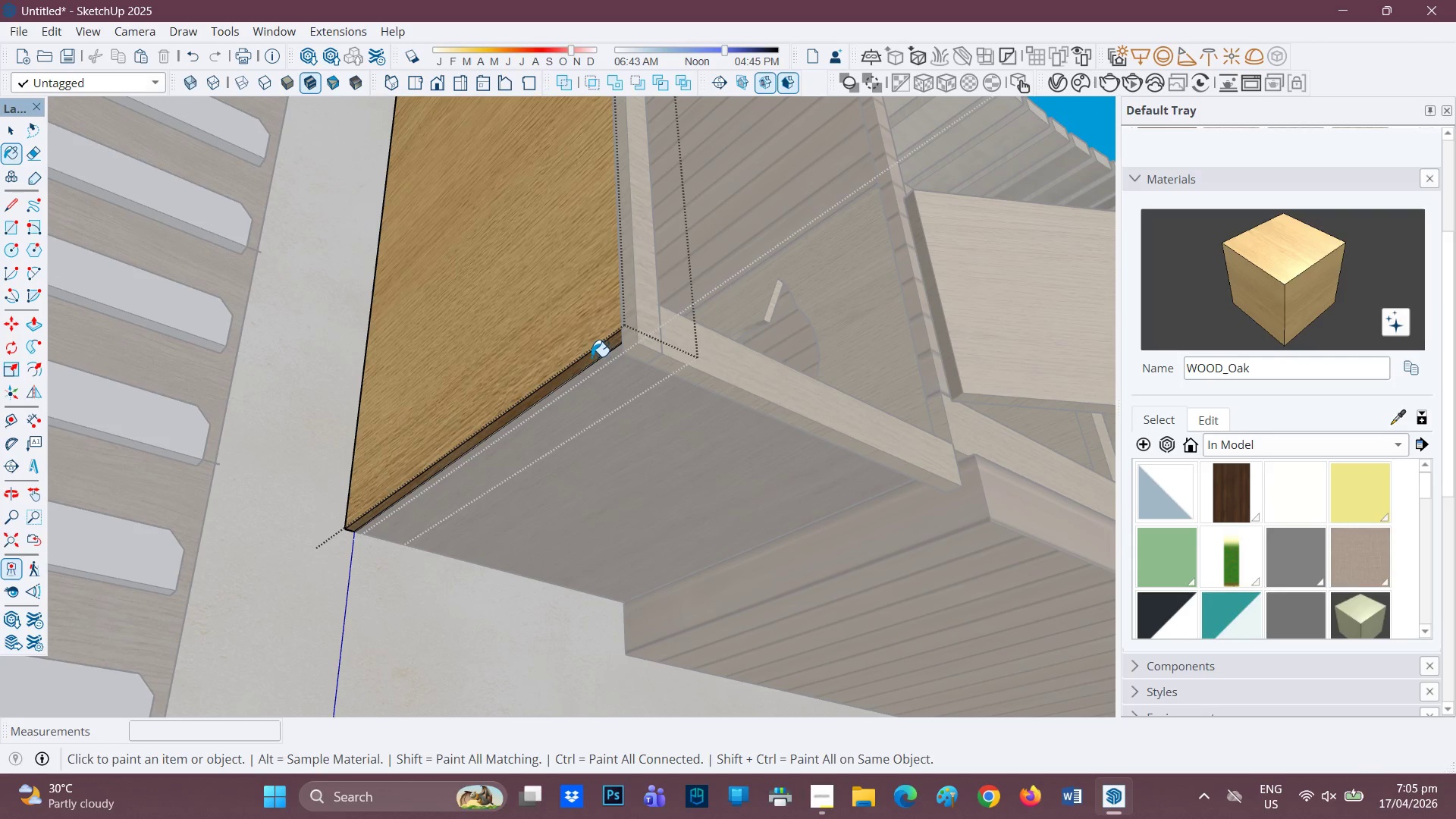 
triple_click([592, 356])
 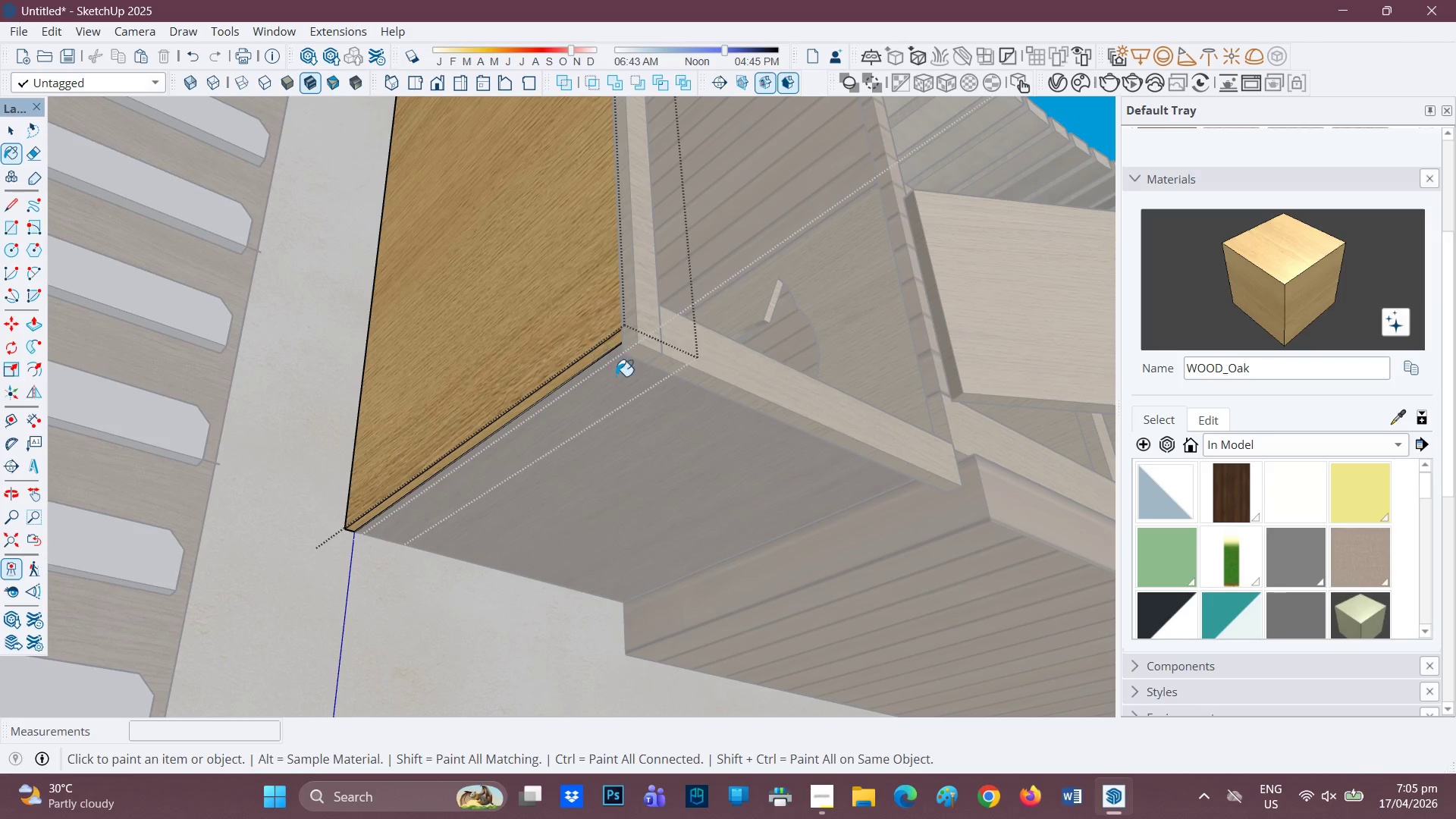 
key(Space)
 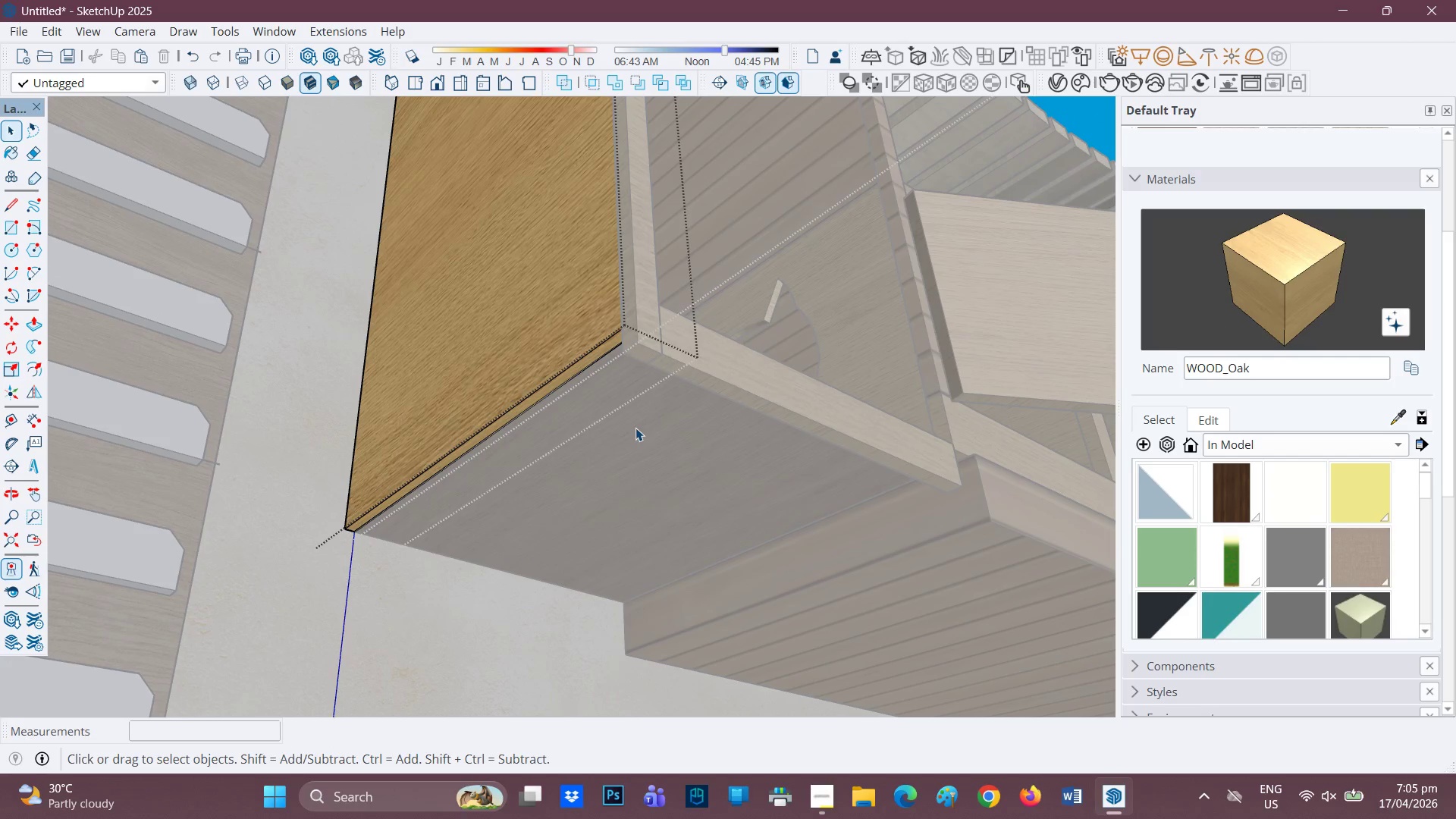 
double_click([635, 428])
 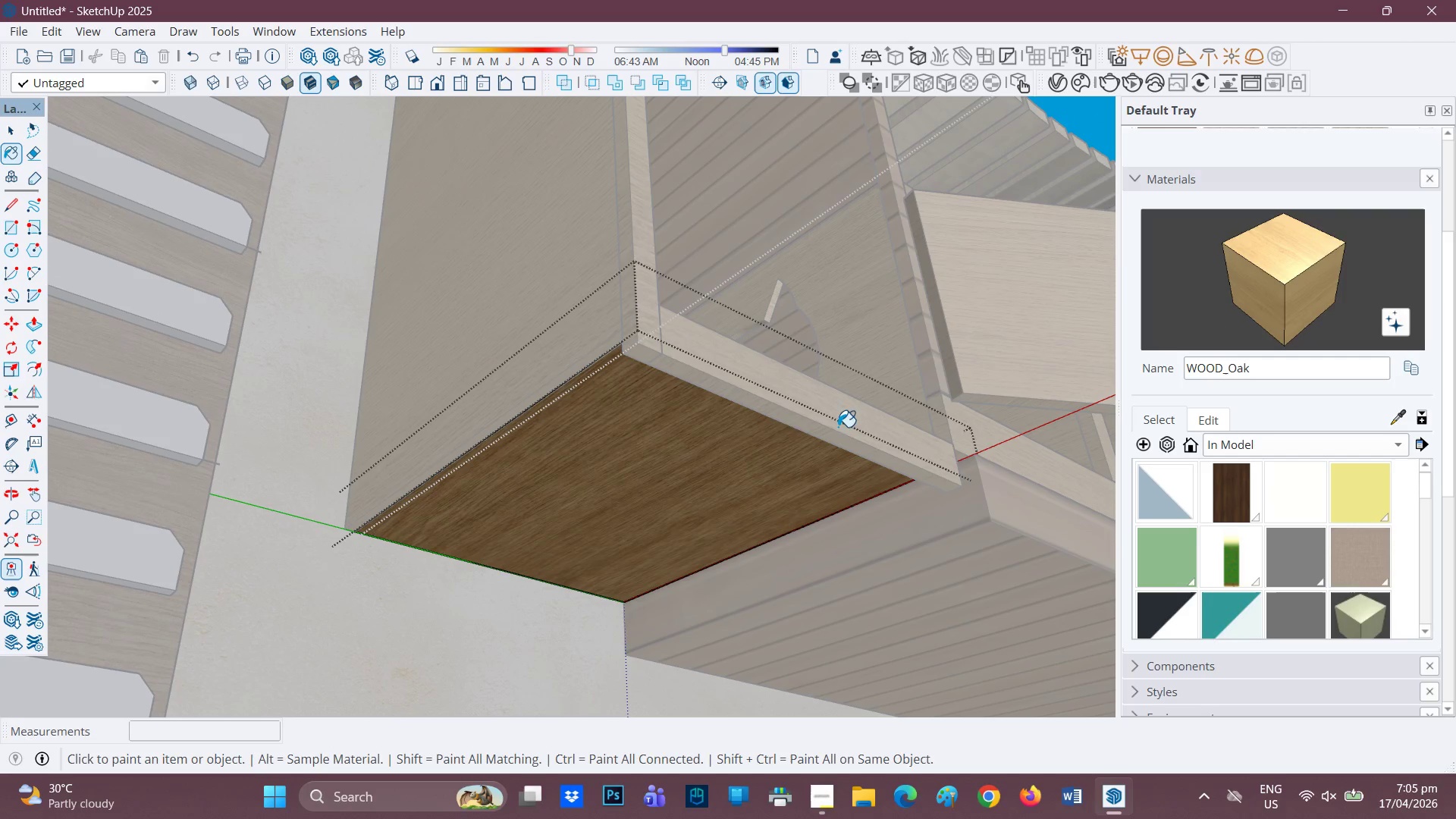 
left_click([703, 447])
 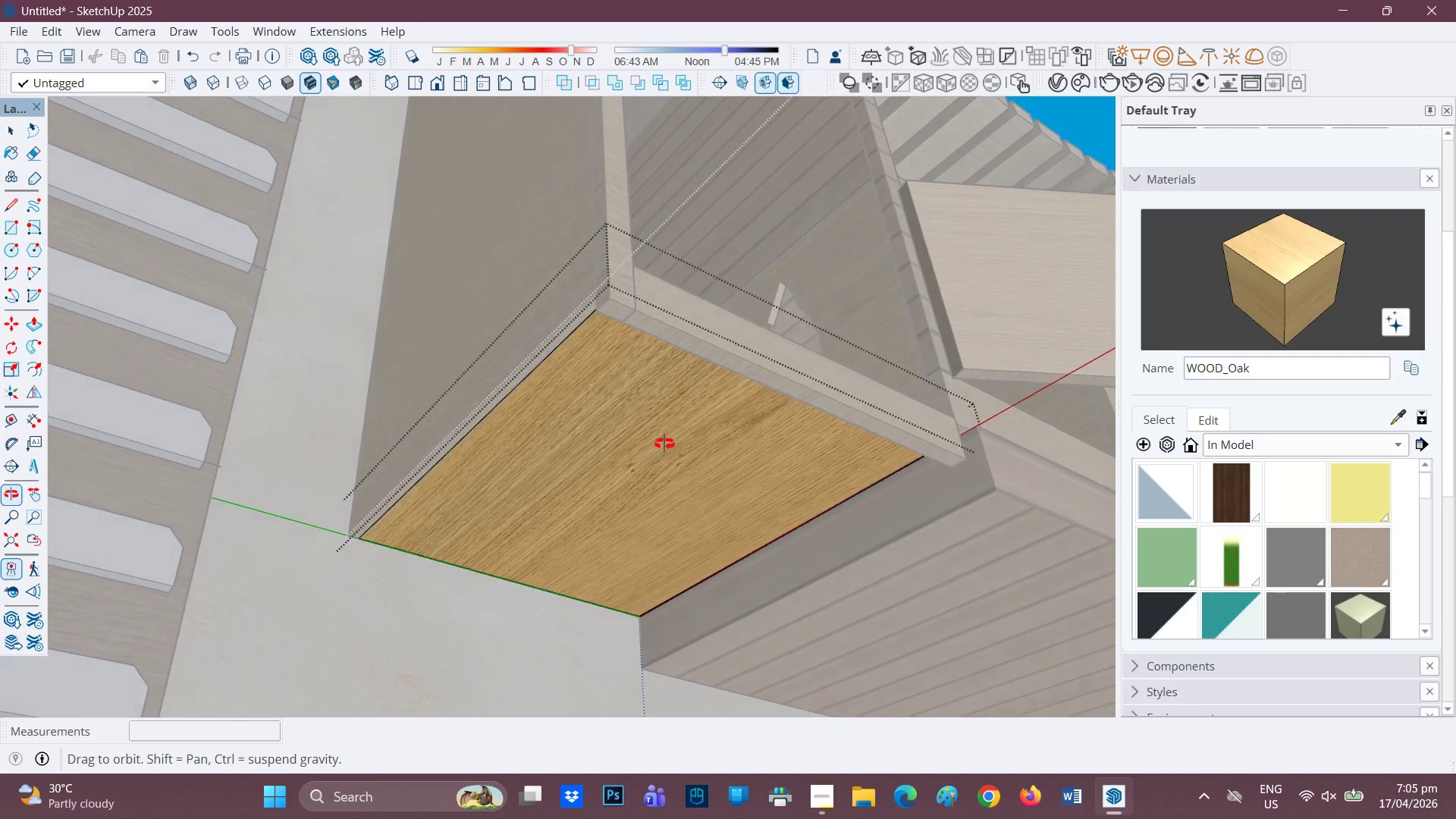 
key(P)
 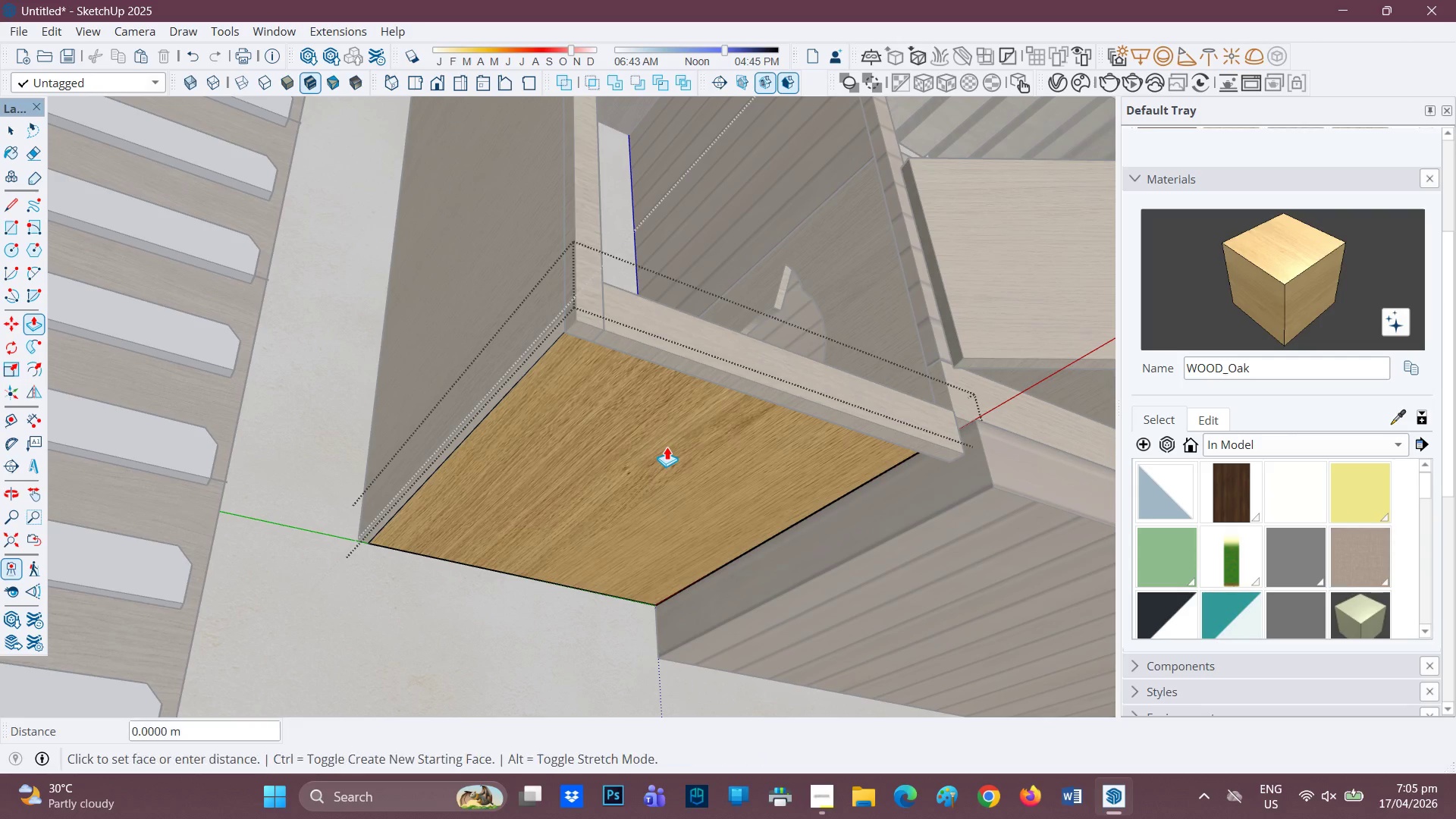 
left_click([667, 447])
 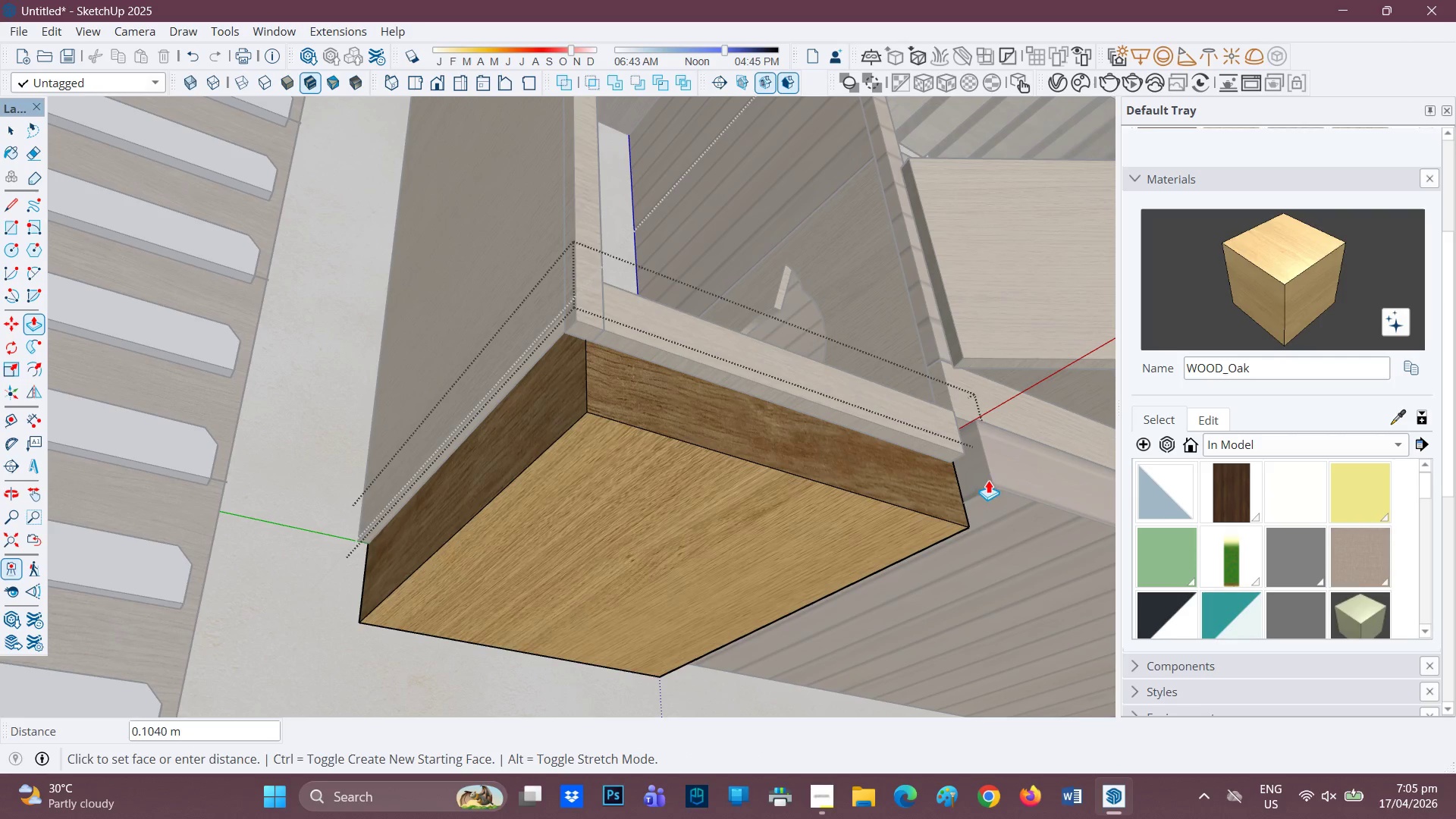 
left_click([1007, 490])
 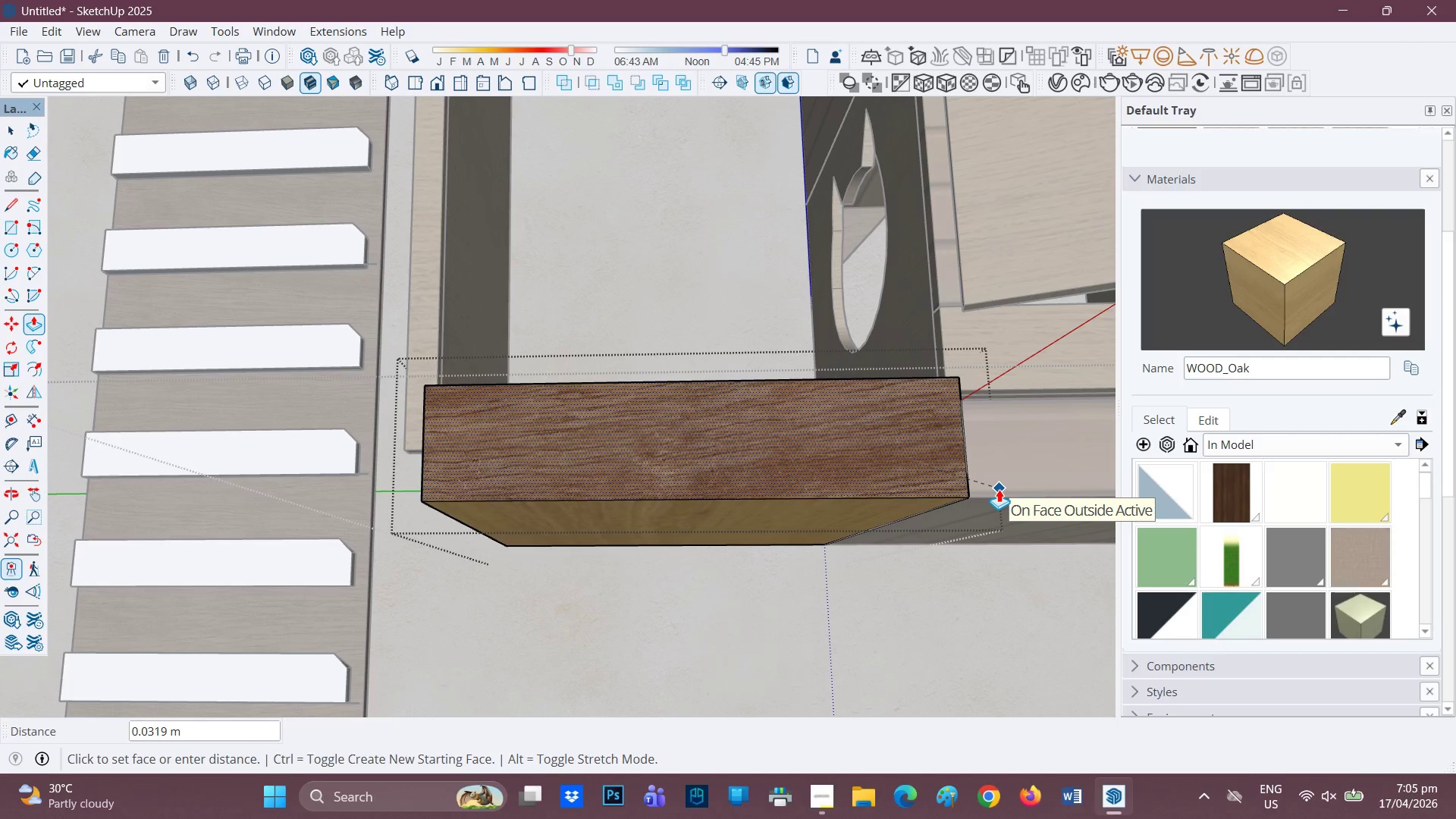 
wait(6.31)
 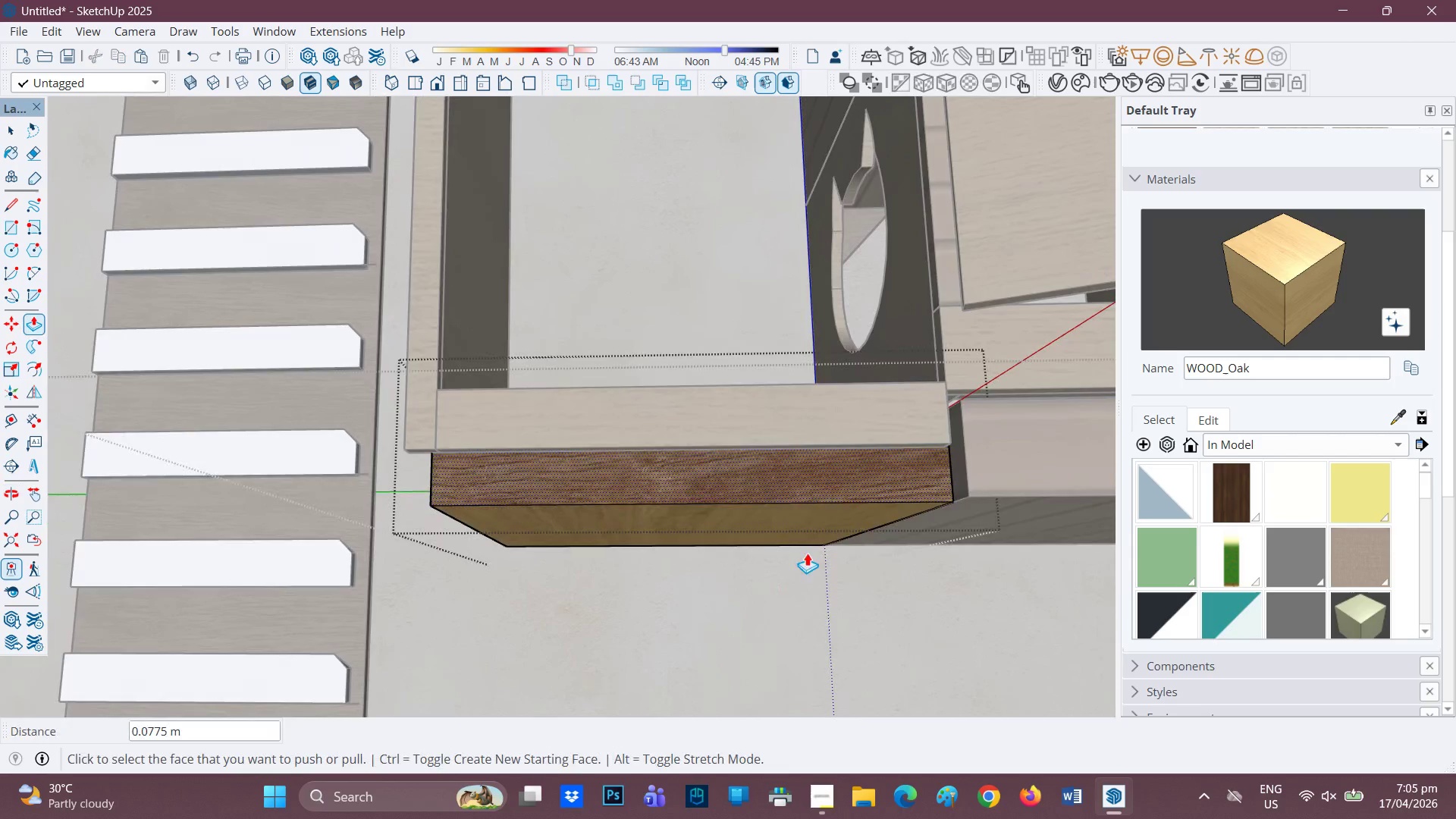 
left_click([1015, 483])
 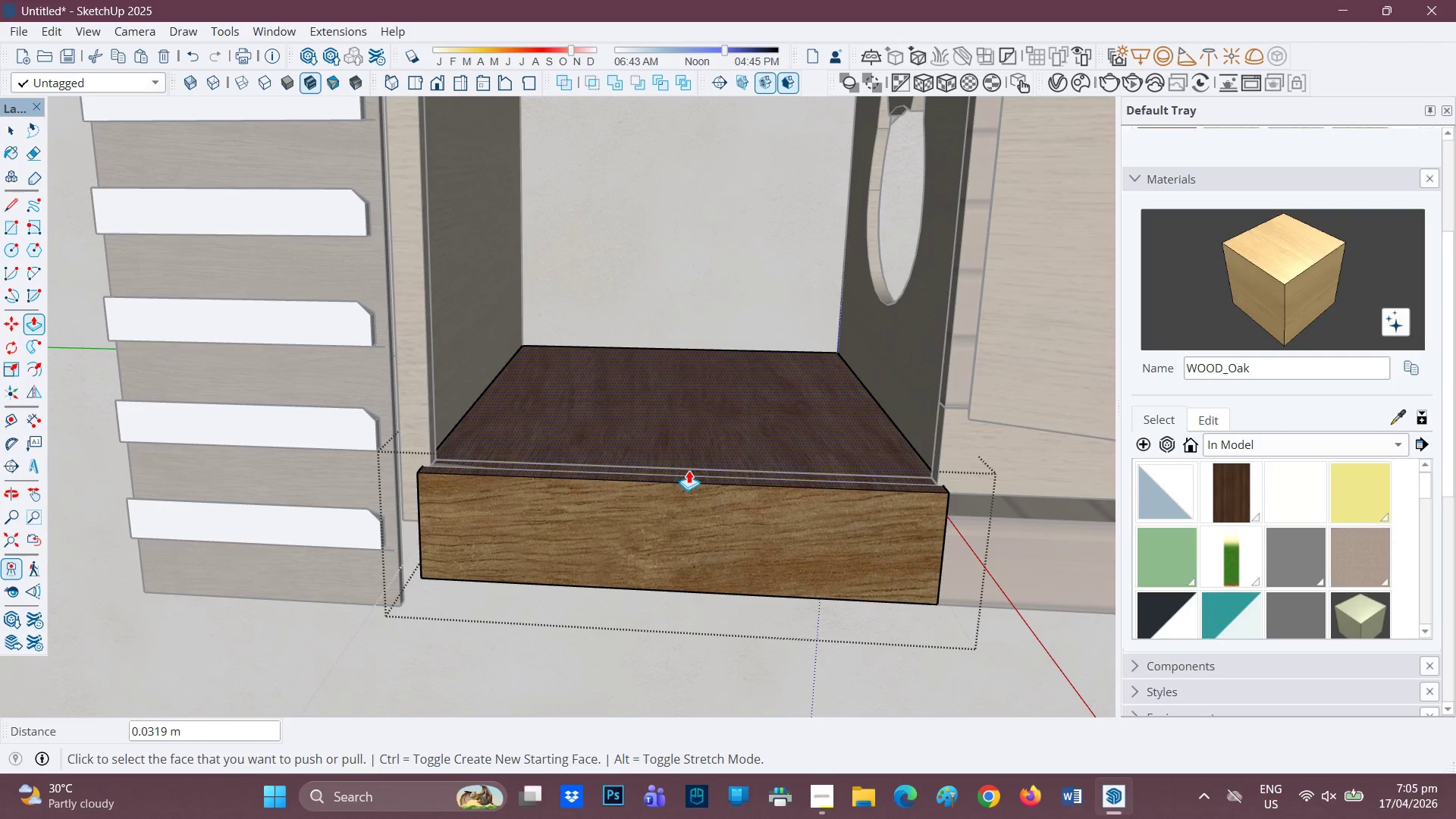 
wait(7.91)
 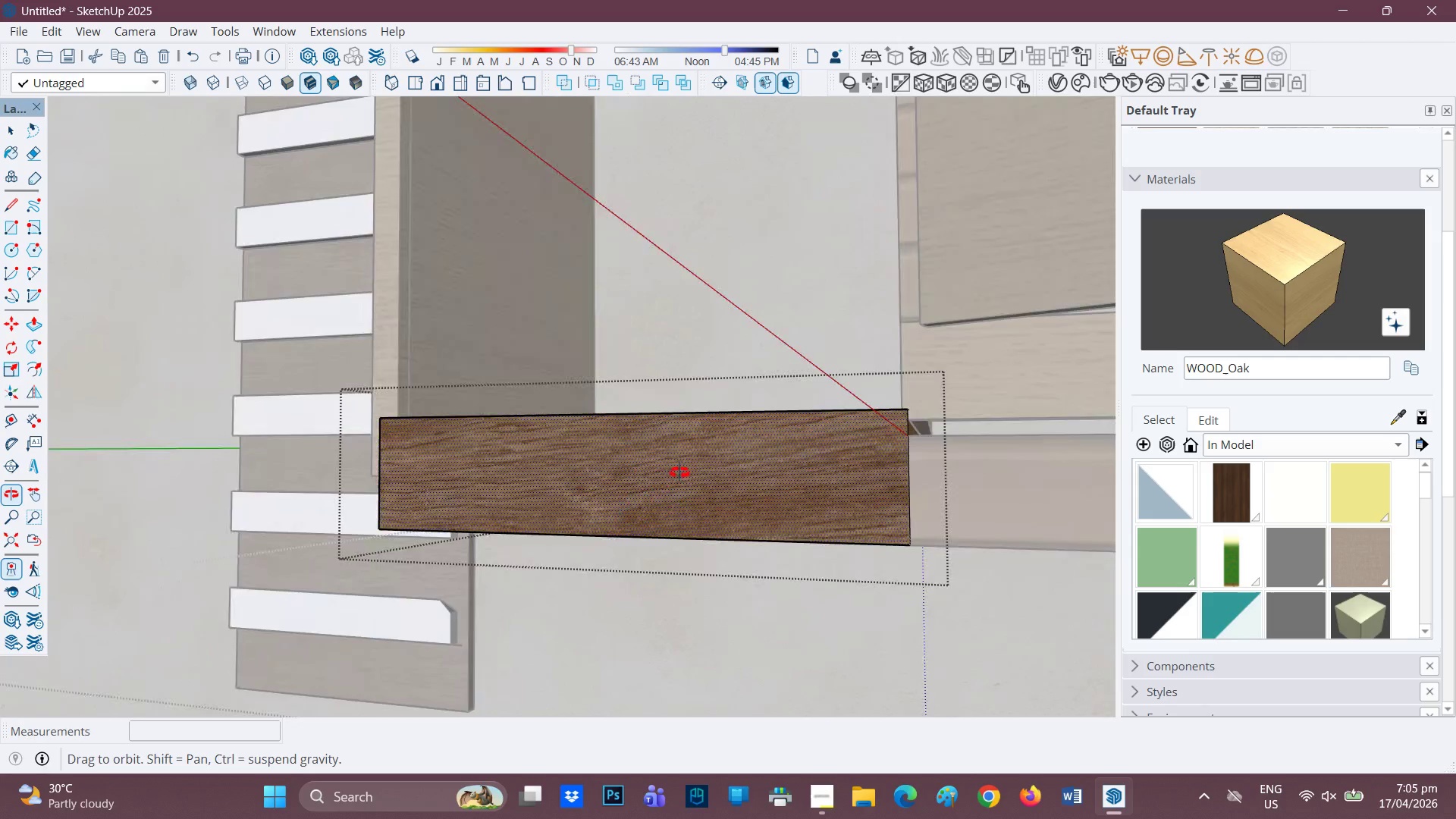 
key(Space)
 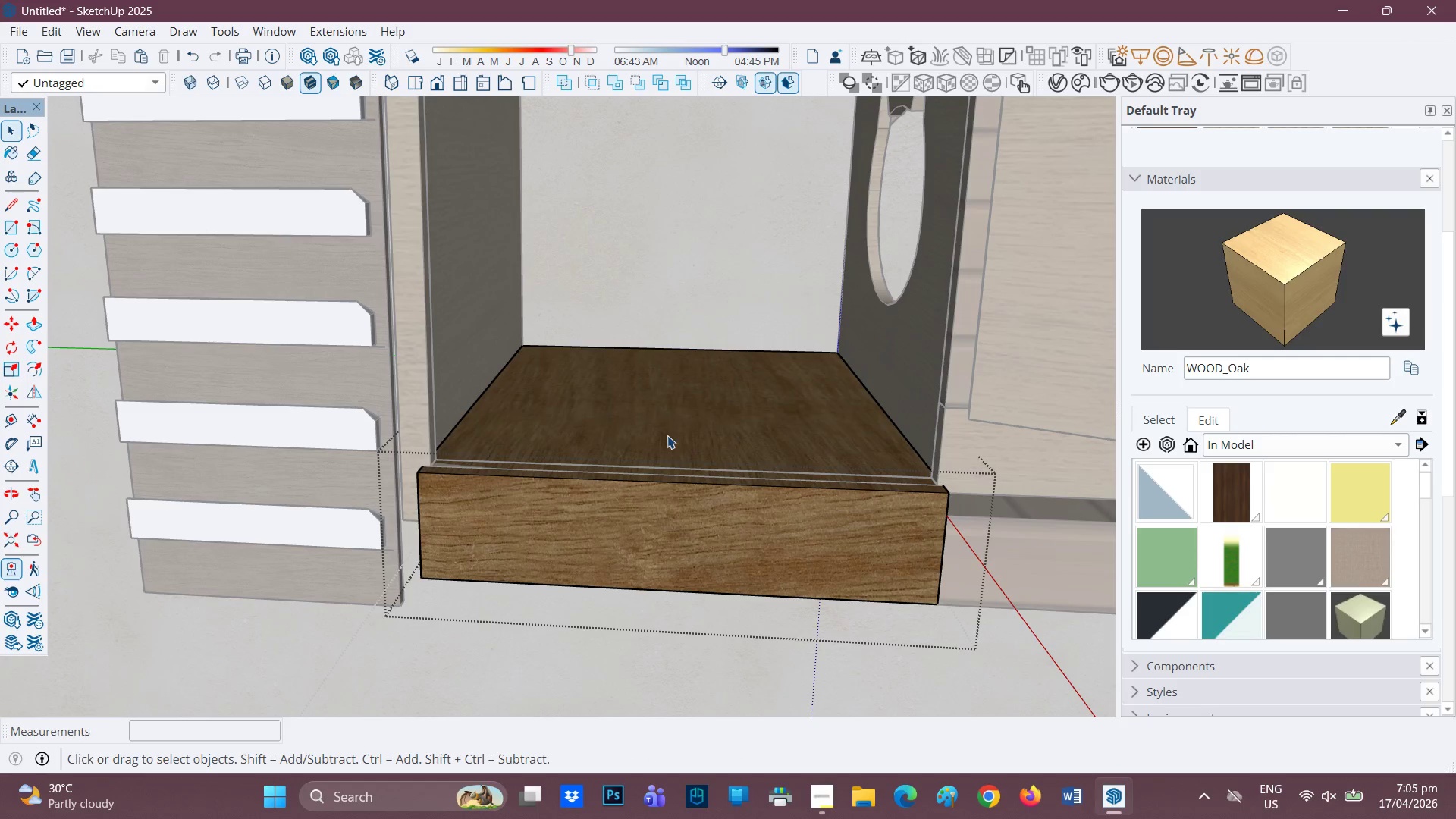 
scroll: coordinate [664, 435], scroll_direction: down, amount: 1.0
 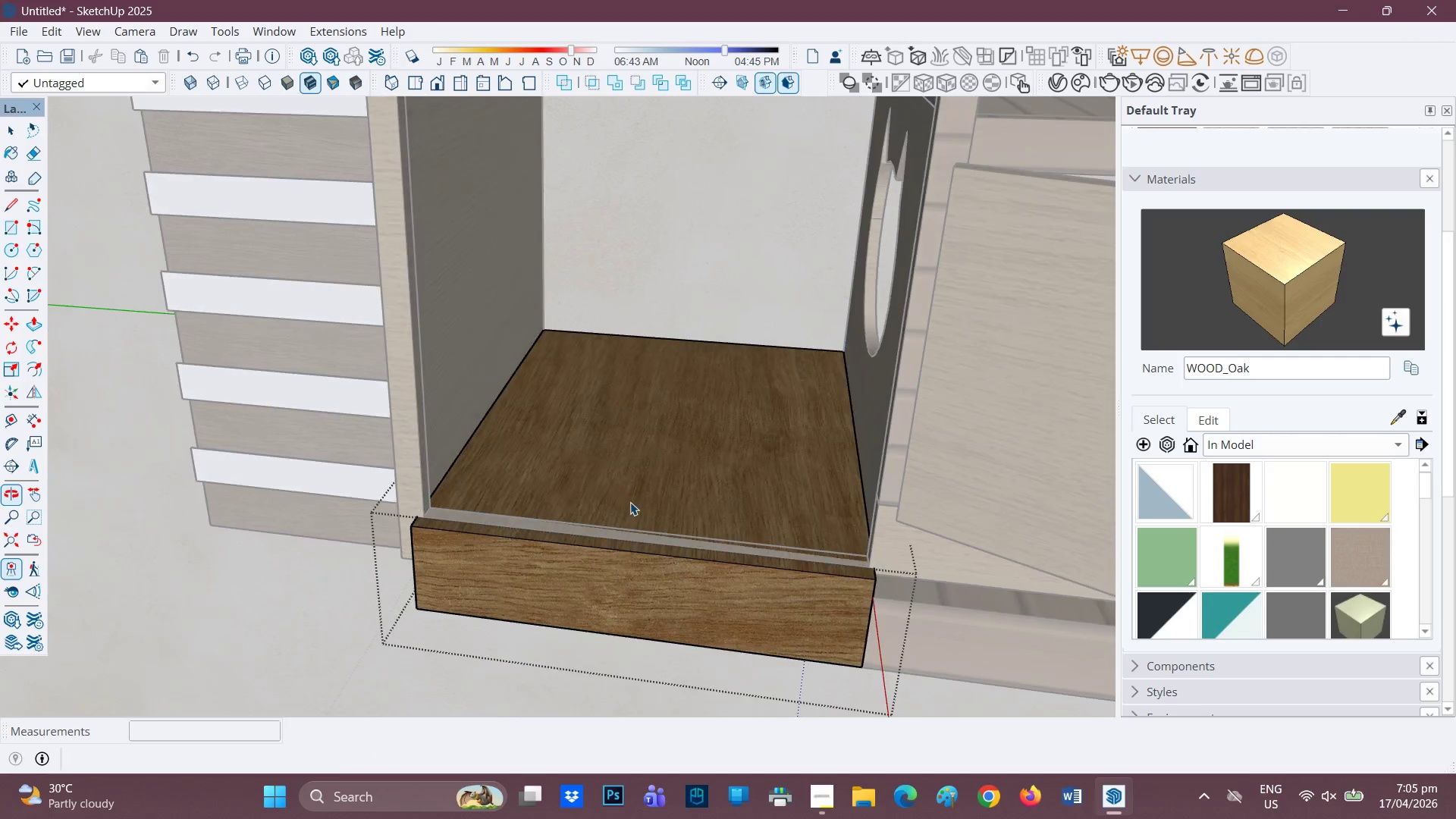 
left_click([644, 487])
 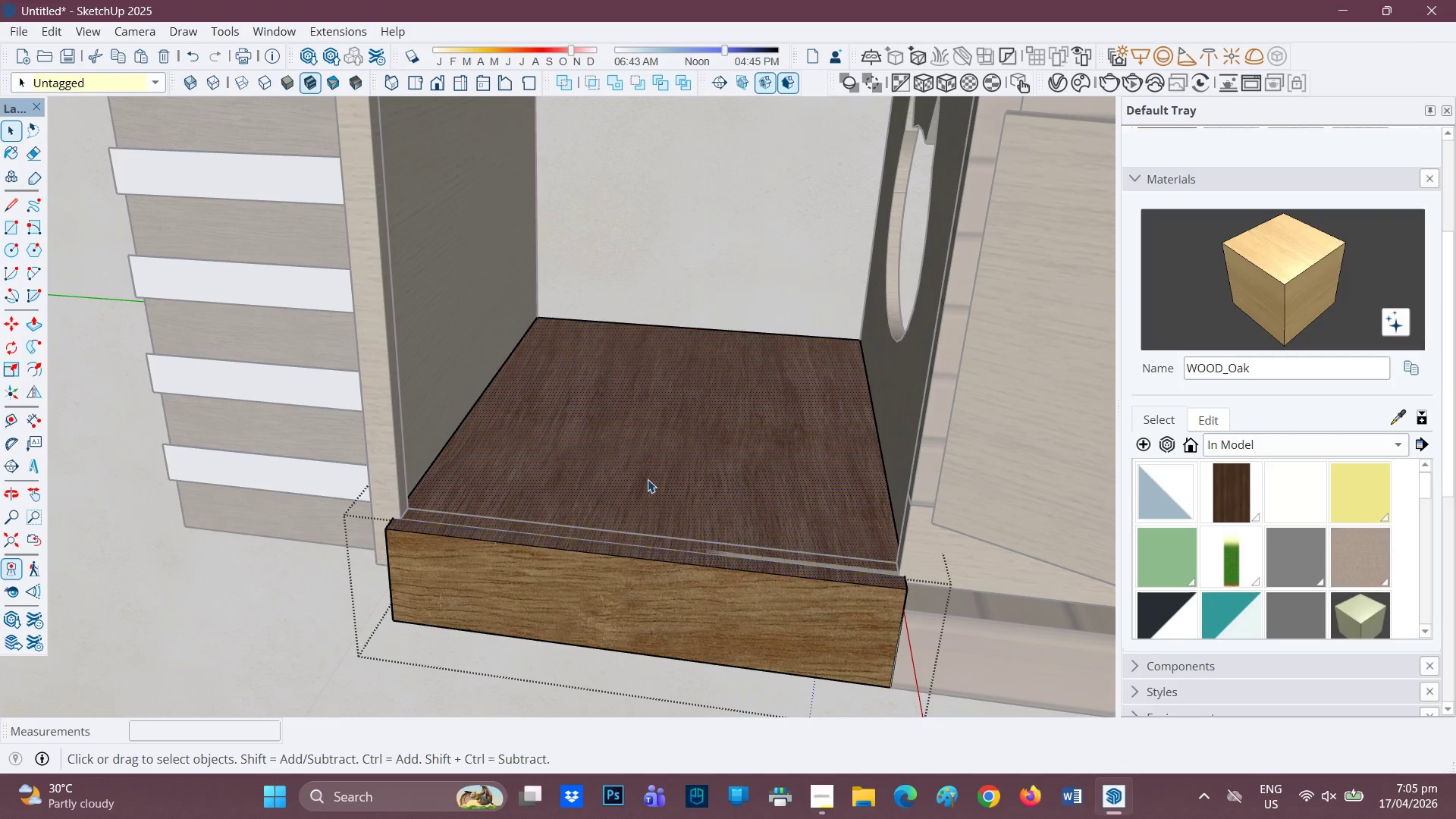 
scroll: coordinate [630, 502], scroll_direction: up, amount: 1.0
 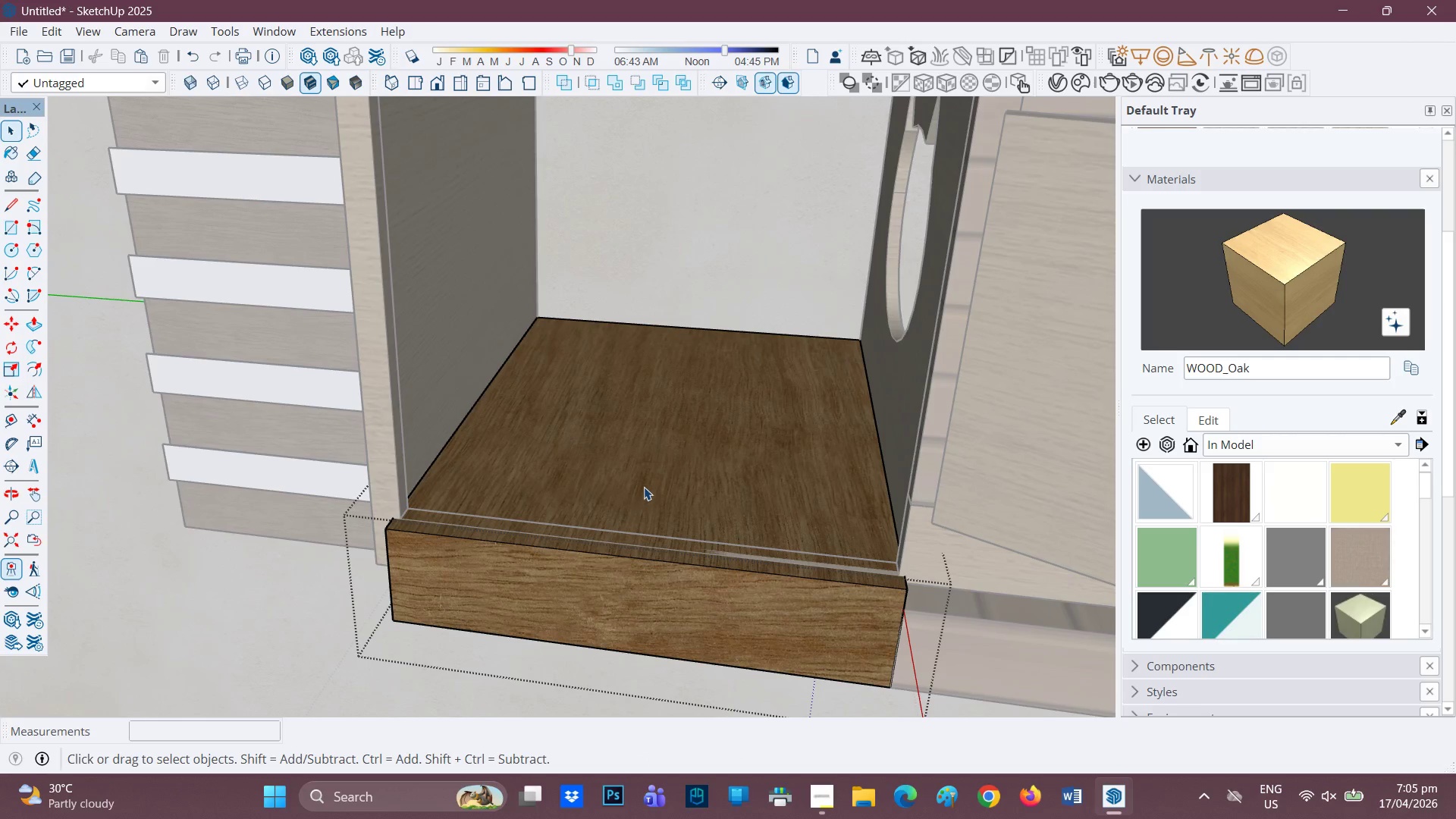 
right_click([648, 479])
 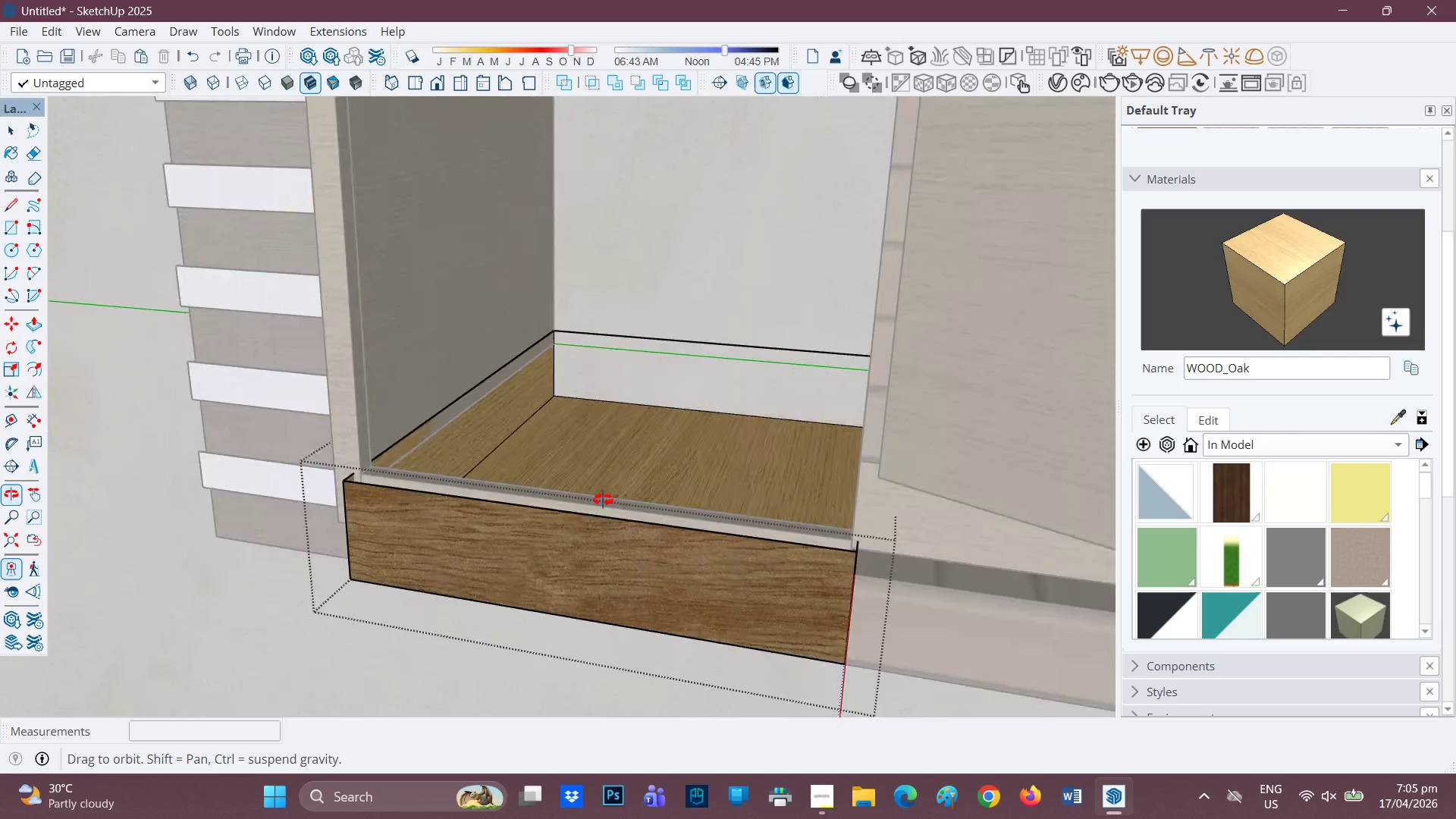 
wait(5.7)
 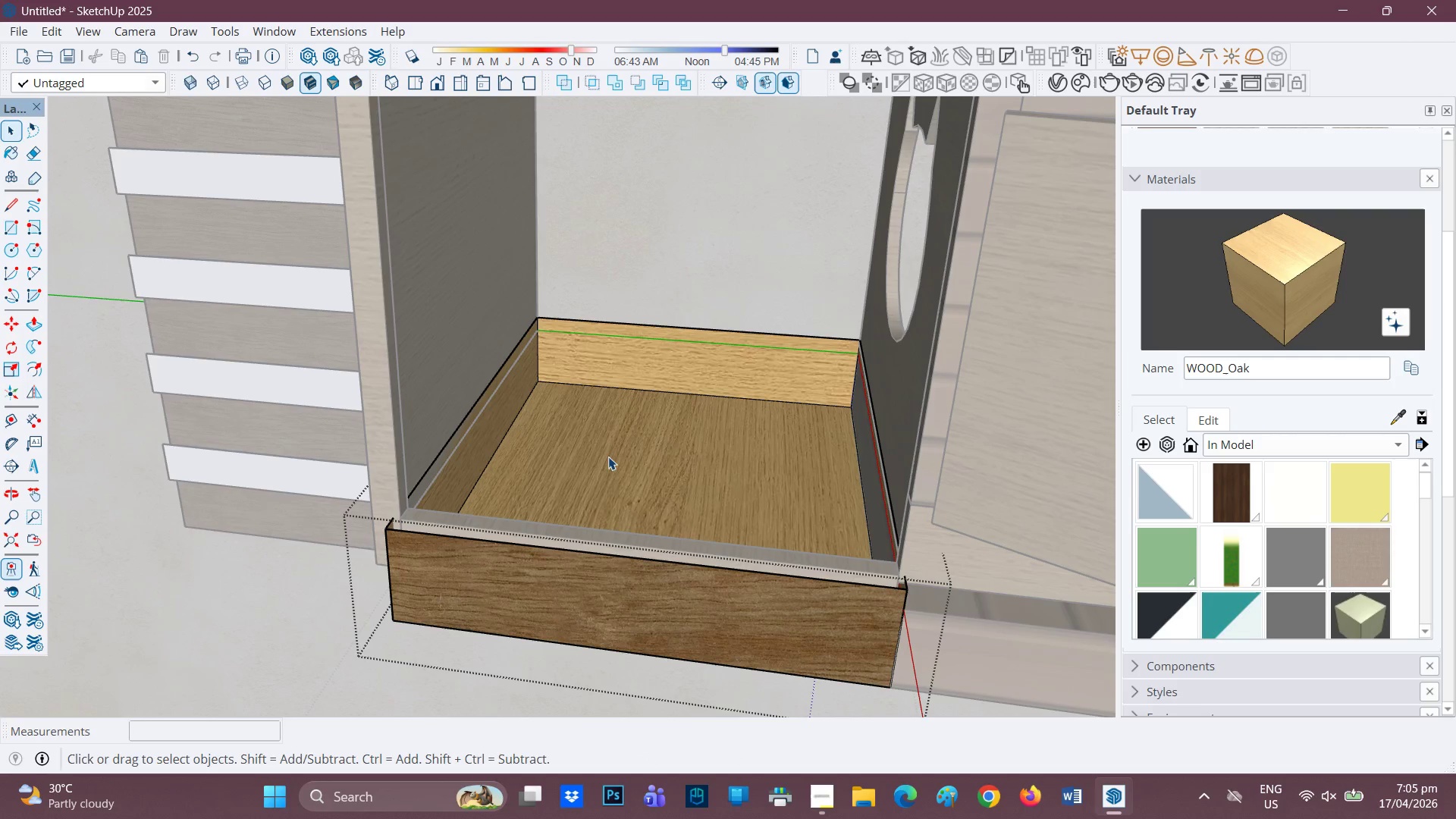 
left_click([658, 356])
 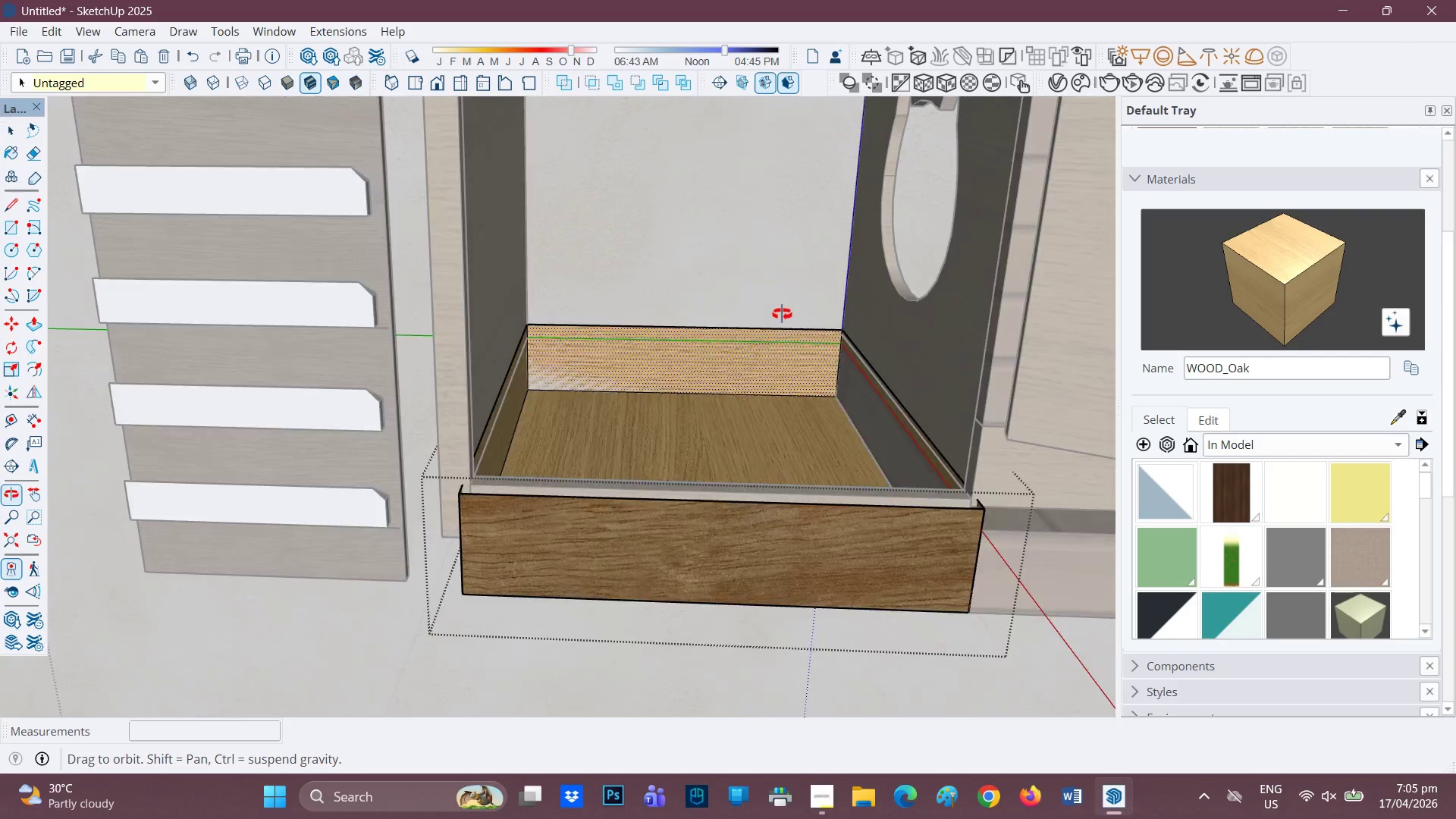 
scroll: coordinate [755, 352], scroll_direction: down, amount: 1.0
 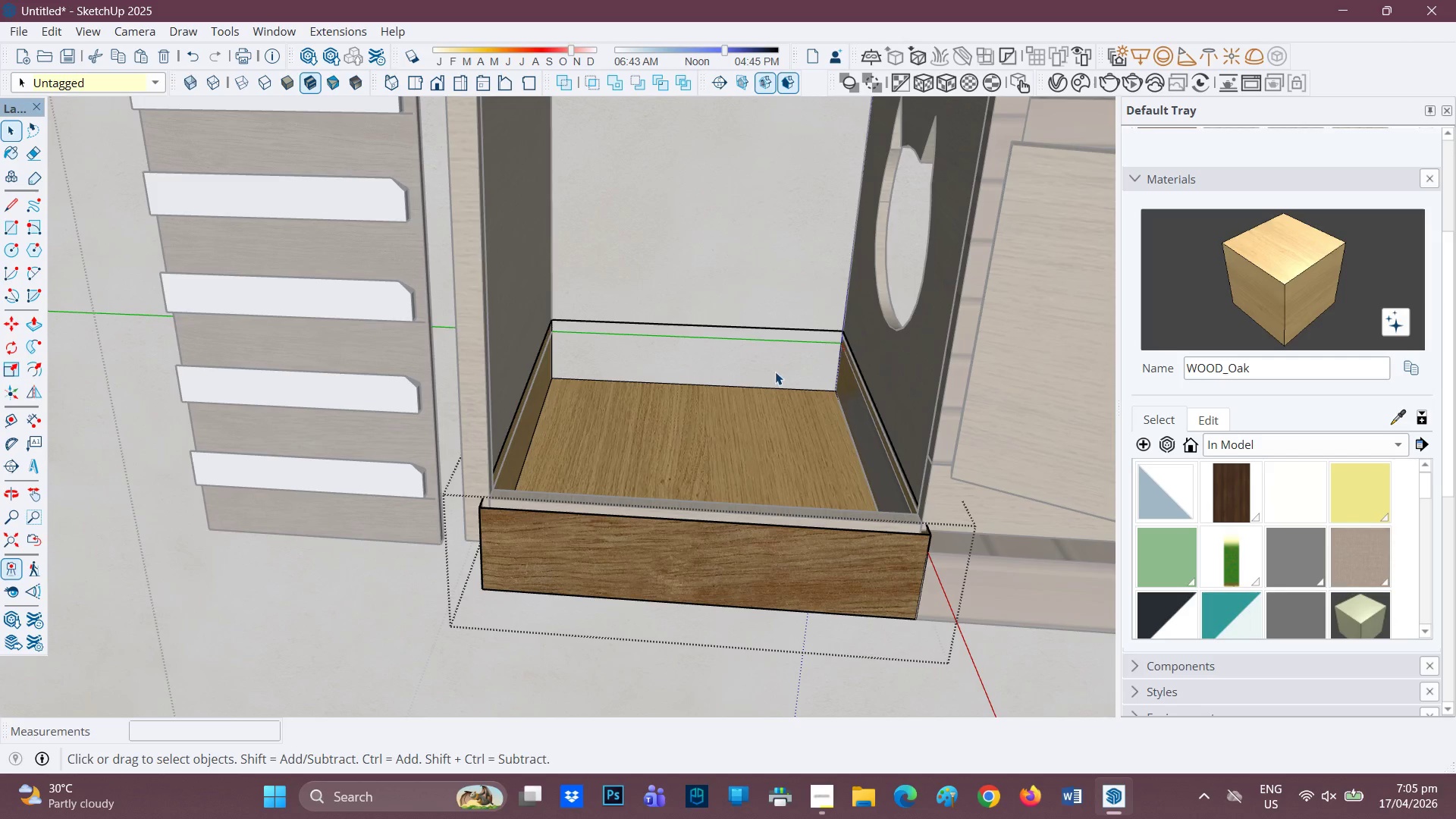 
left_click([775, 371])
 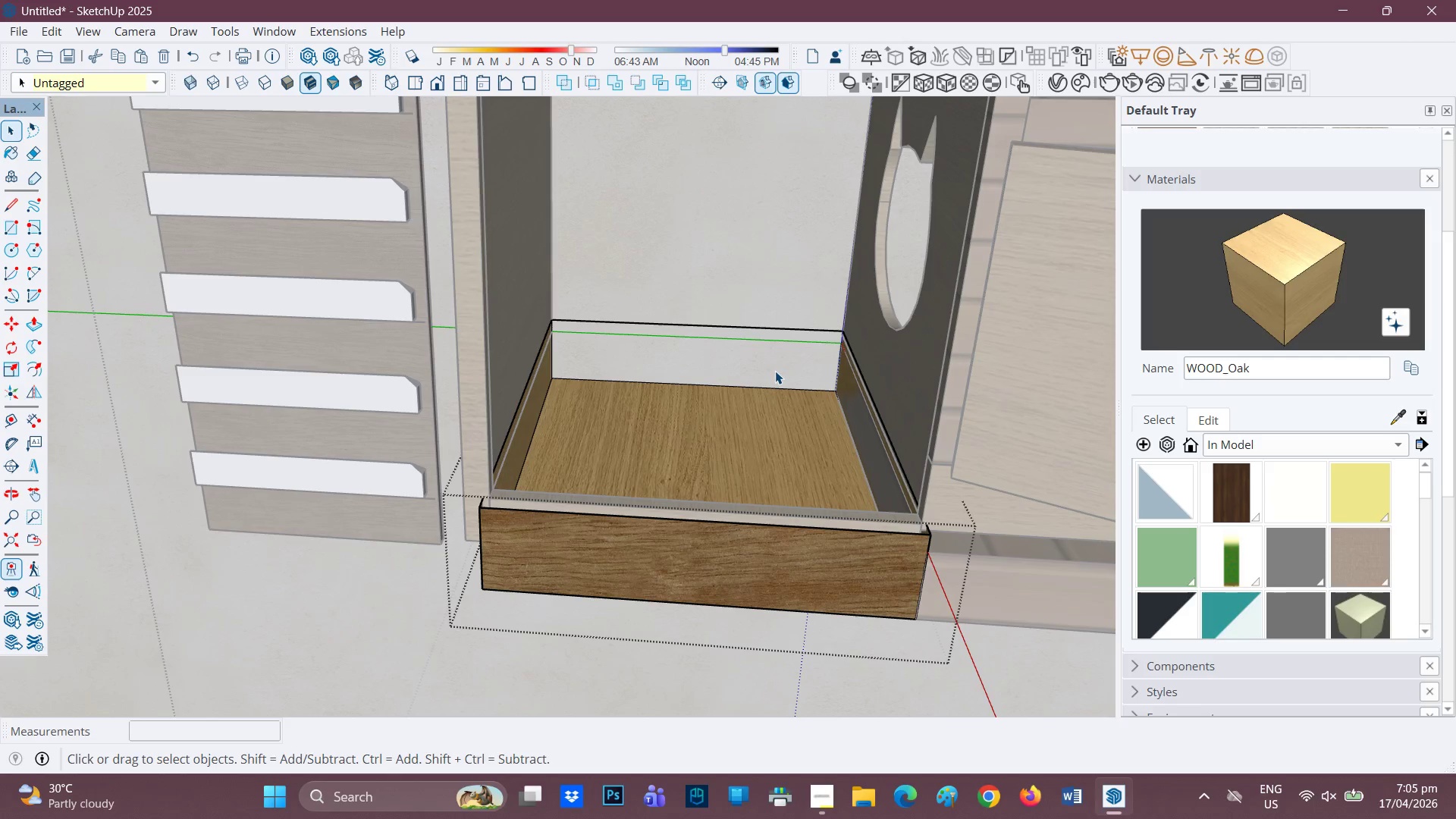 
scroll: coordinate [775, 371], scroll_direction: up, amount: 1.0
 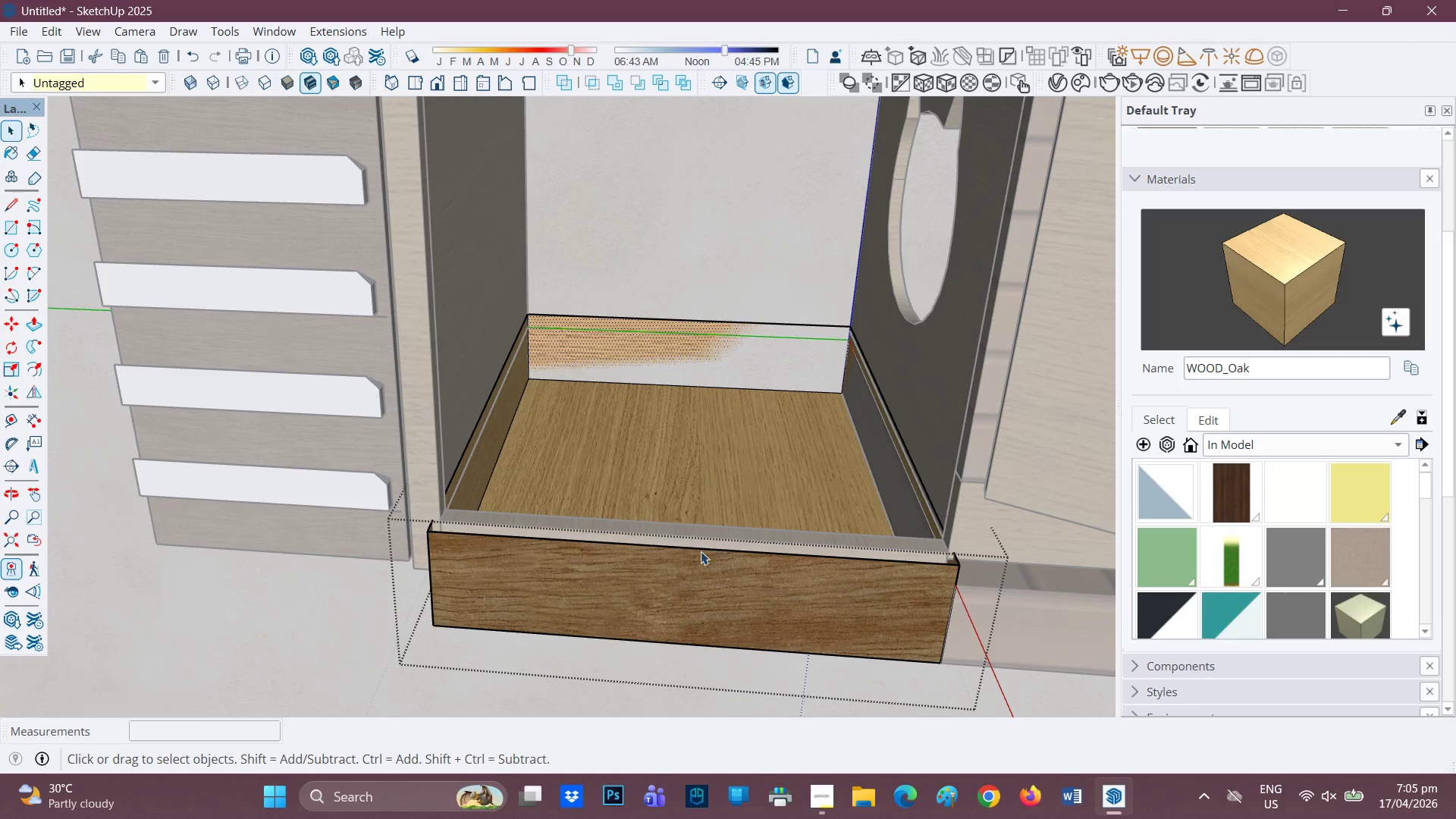 
left_click([681, 536])
 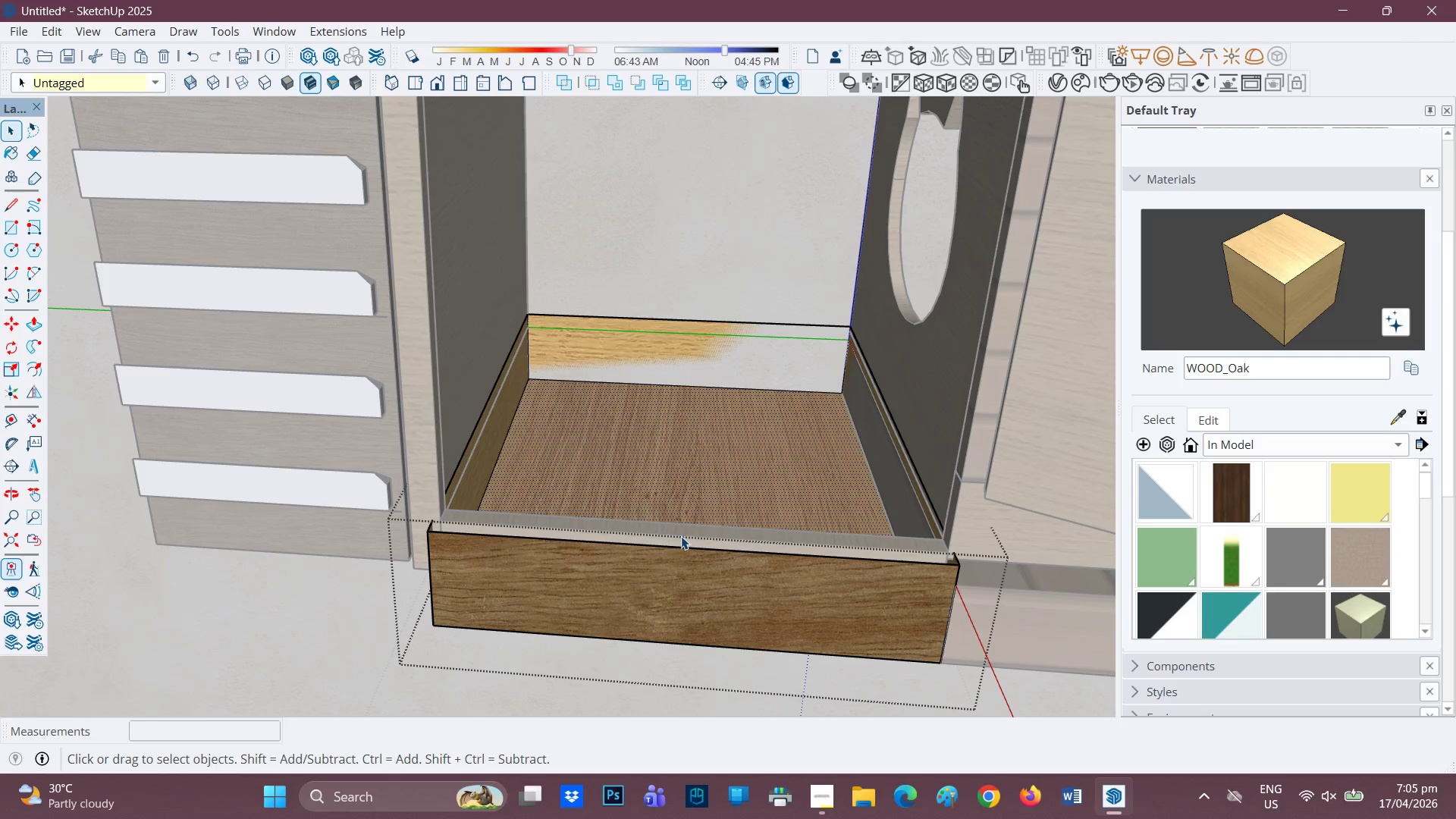 
right_click([681, 536])
 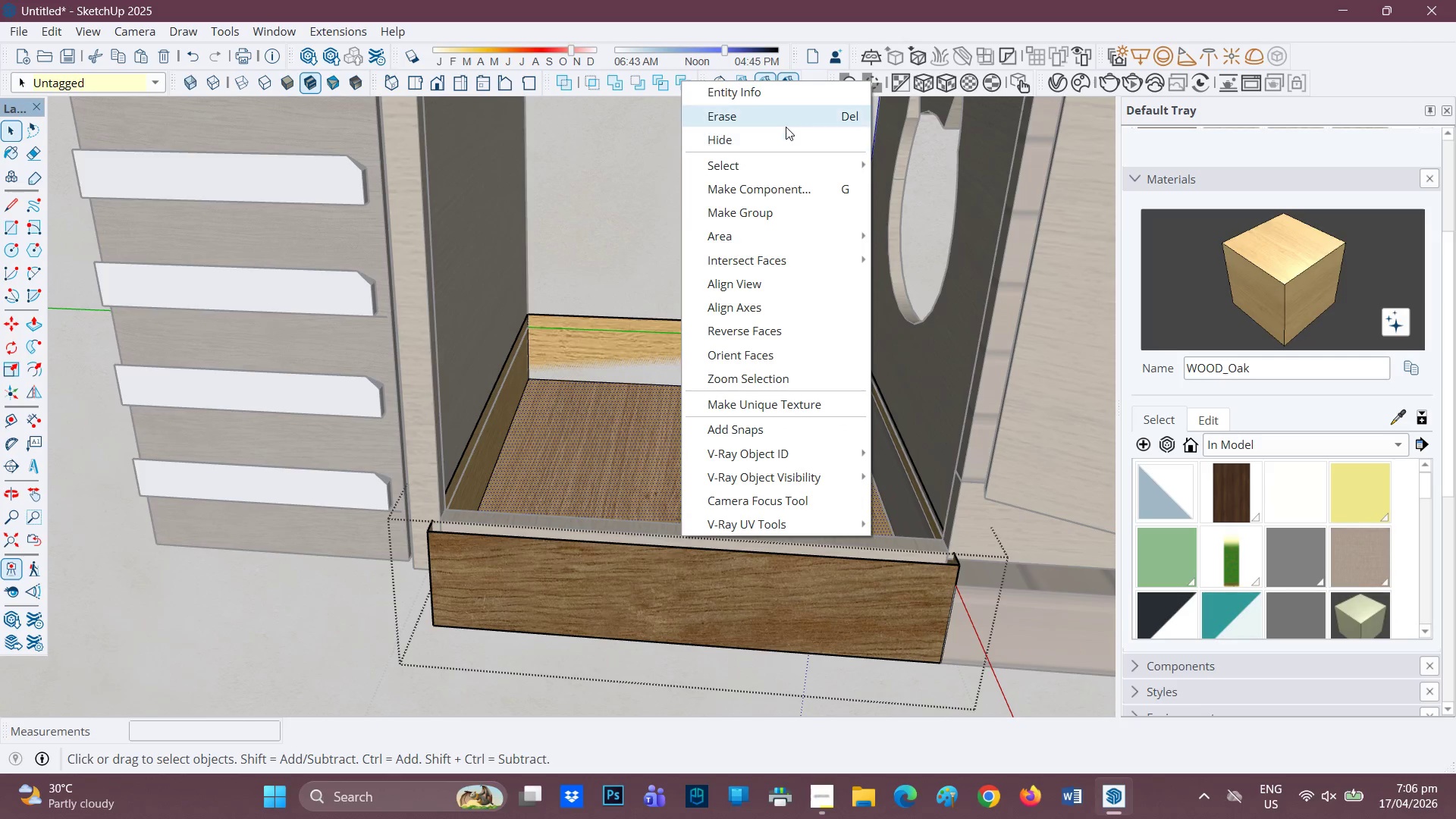 
left_click([786, 127])
 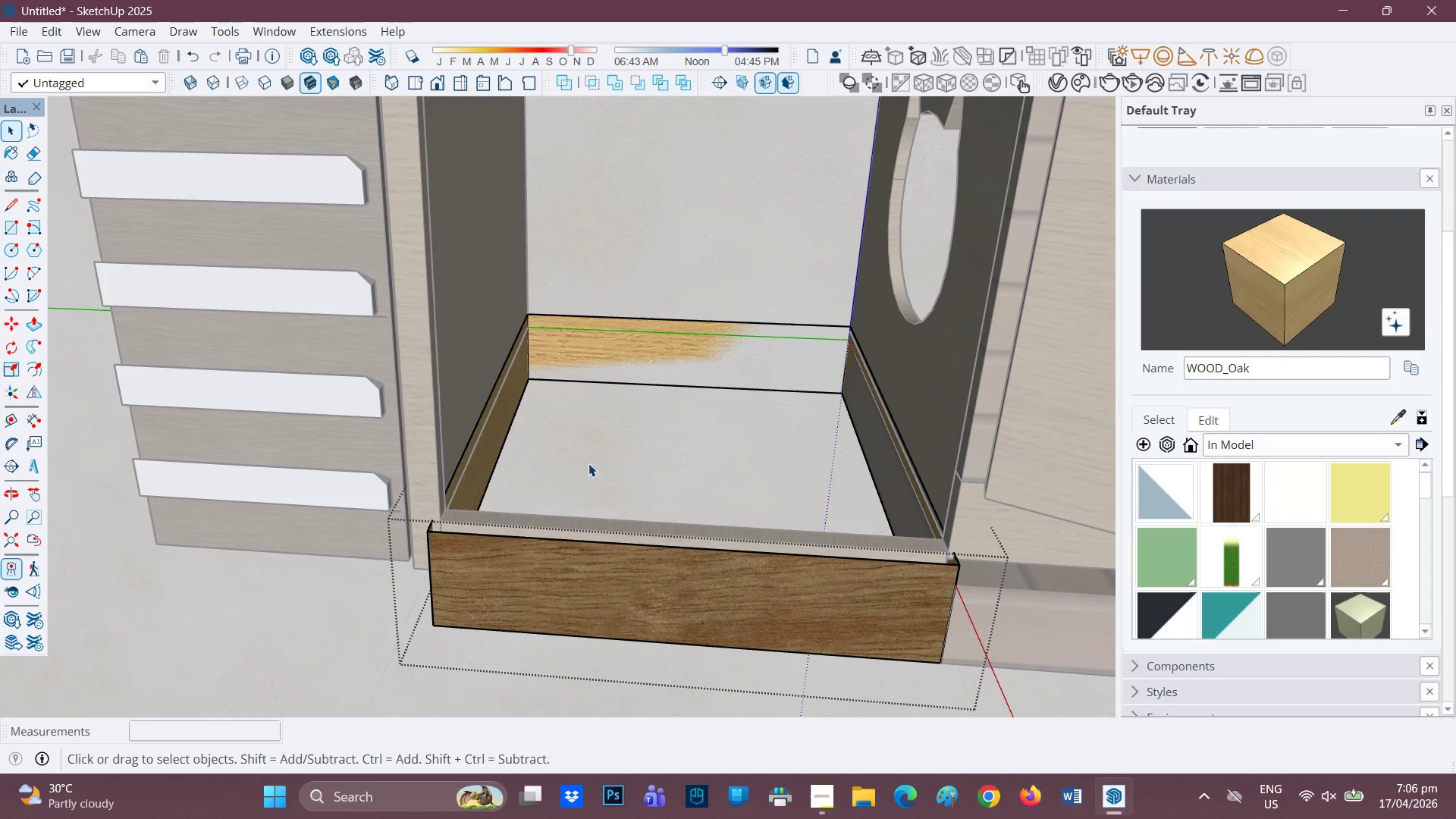 
scroll: coordinate [578, 495], scroll_direction: up, amount: 1.0
 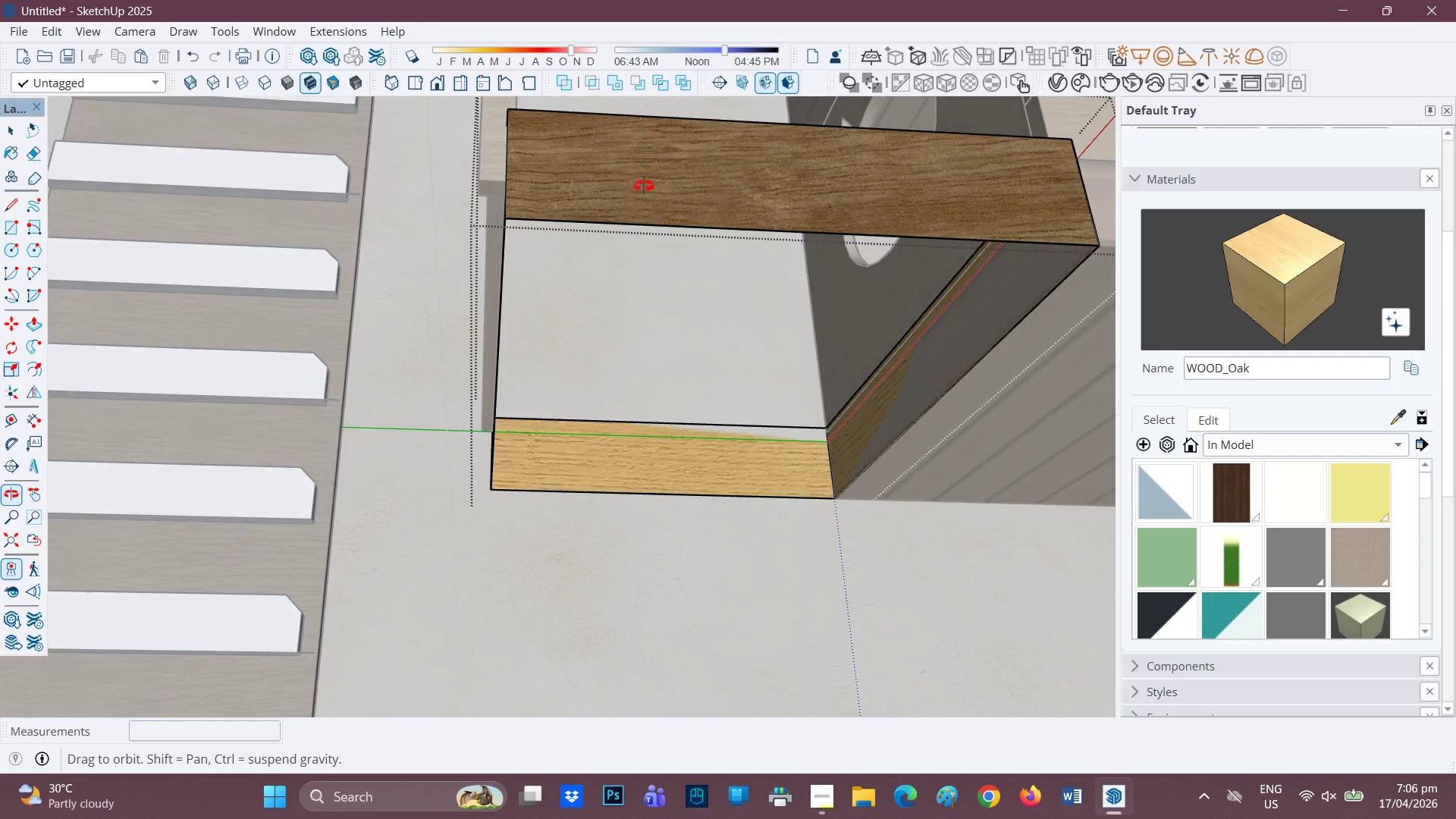 
key(Control+Z)
 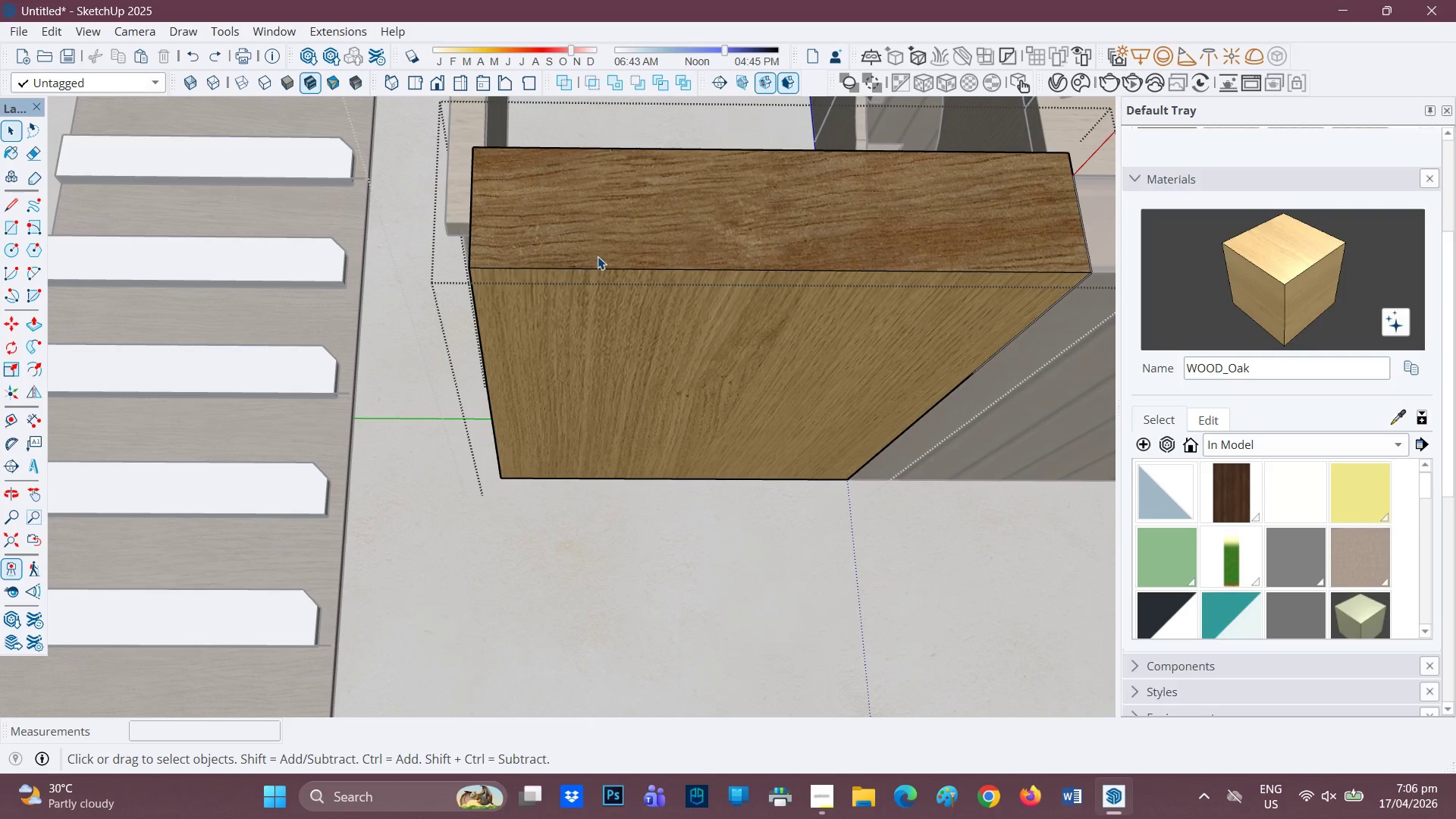 
key(Z)
 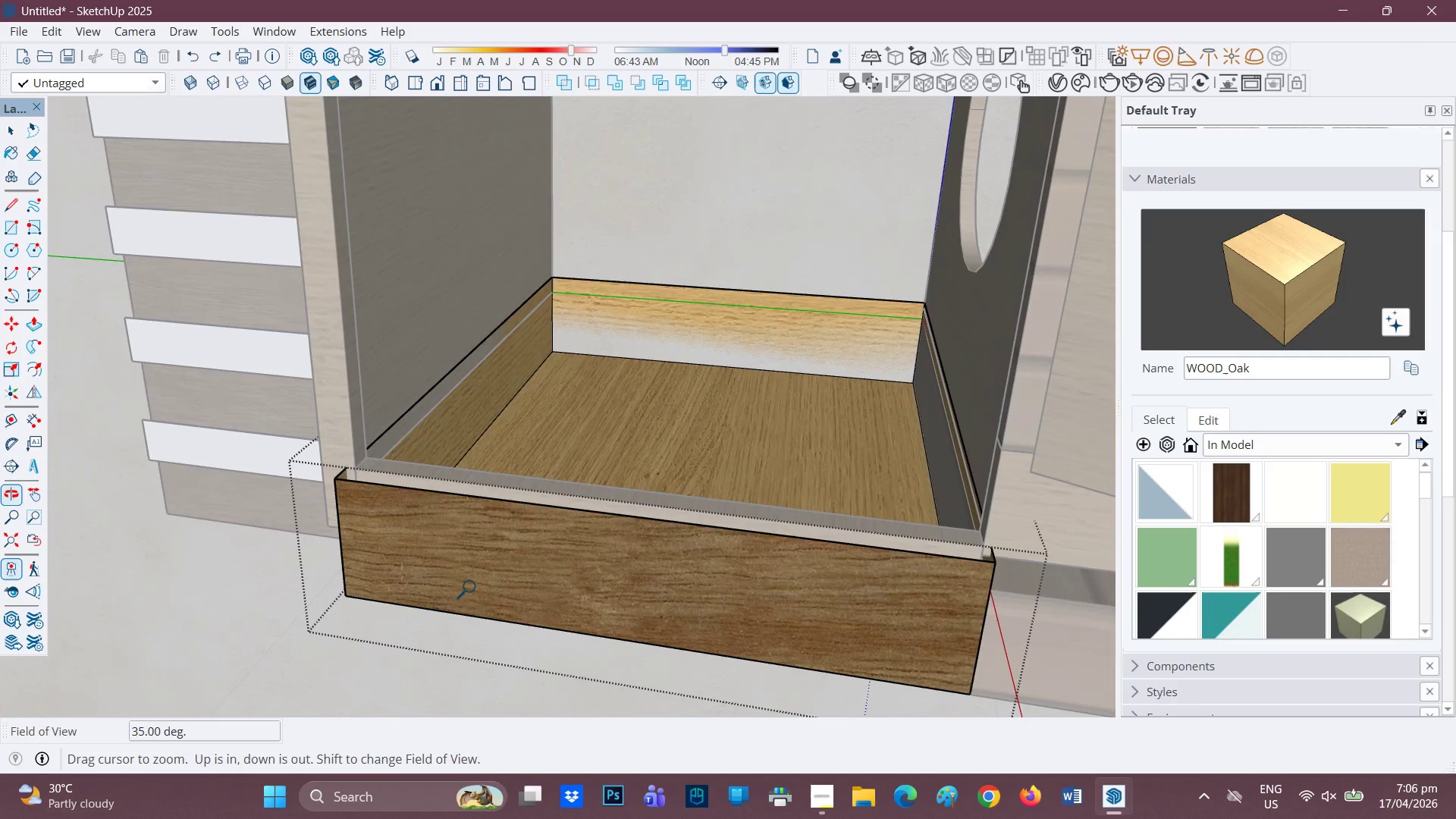 
key(Control+ControlLeft)
 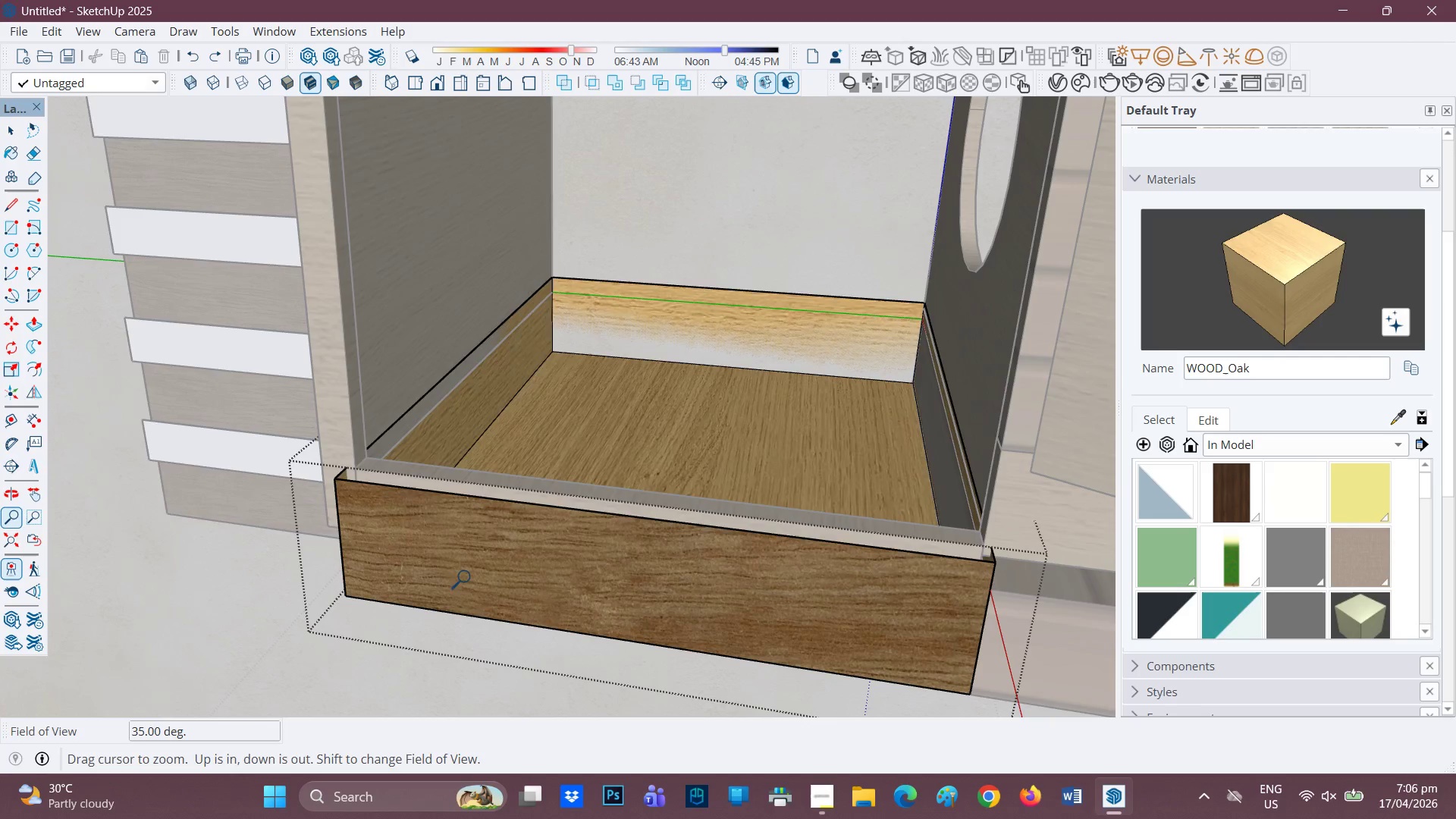 
hold_key(key=Z, duration=0.33)
 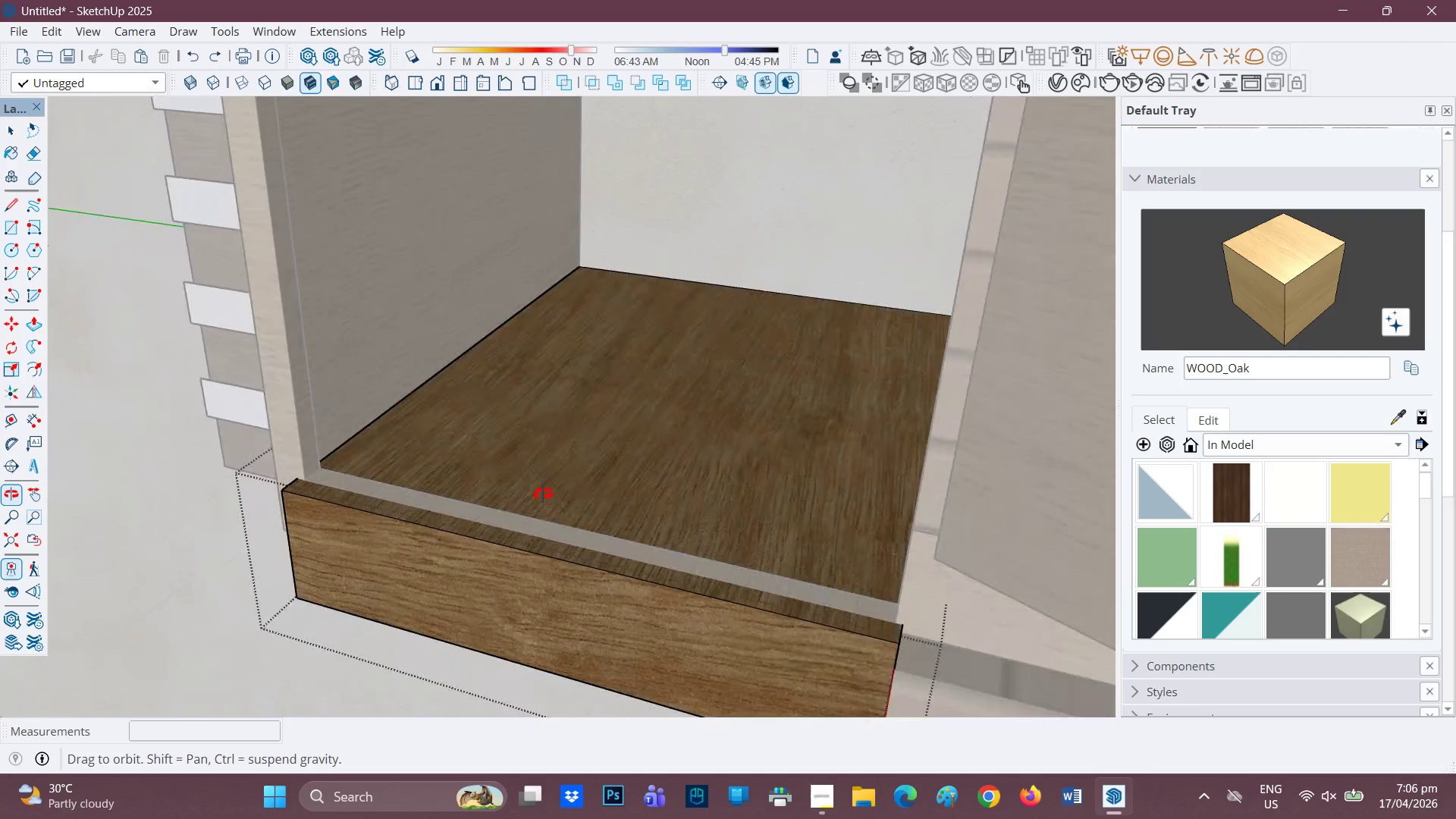 
key(Space)
 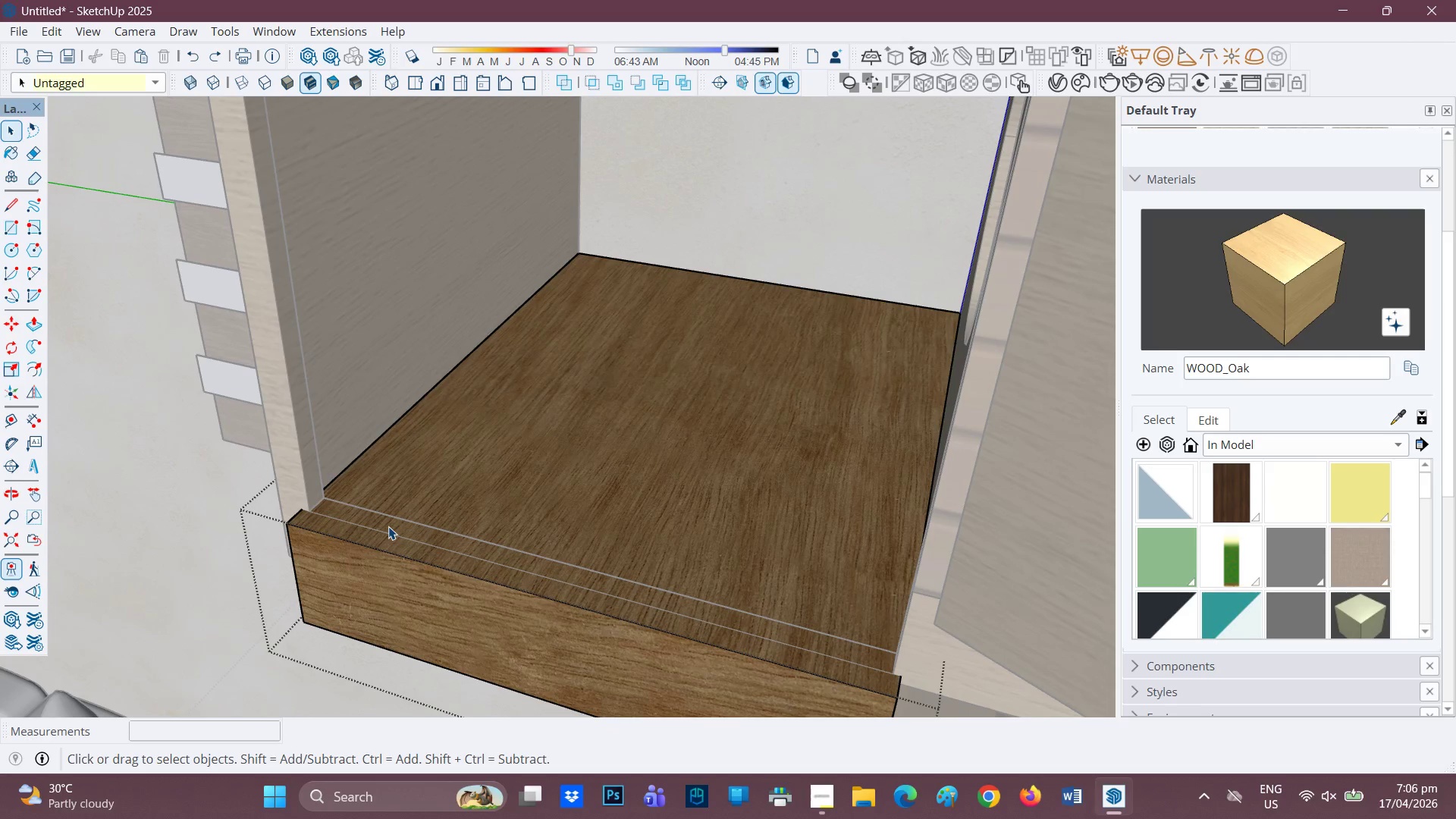 
double_click([388, 526])
 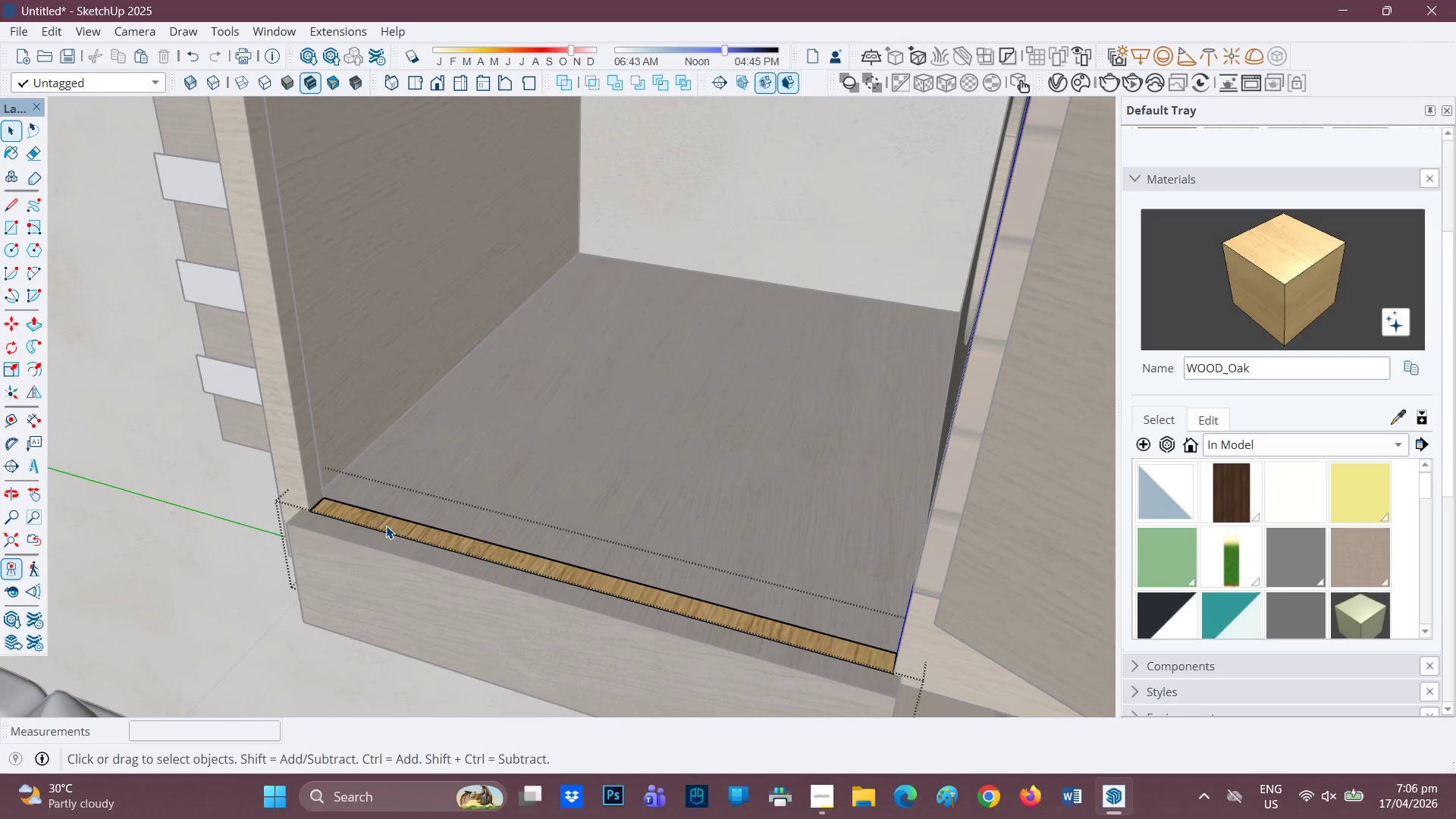 
right_click([386, 526])
 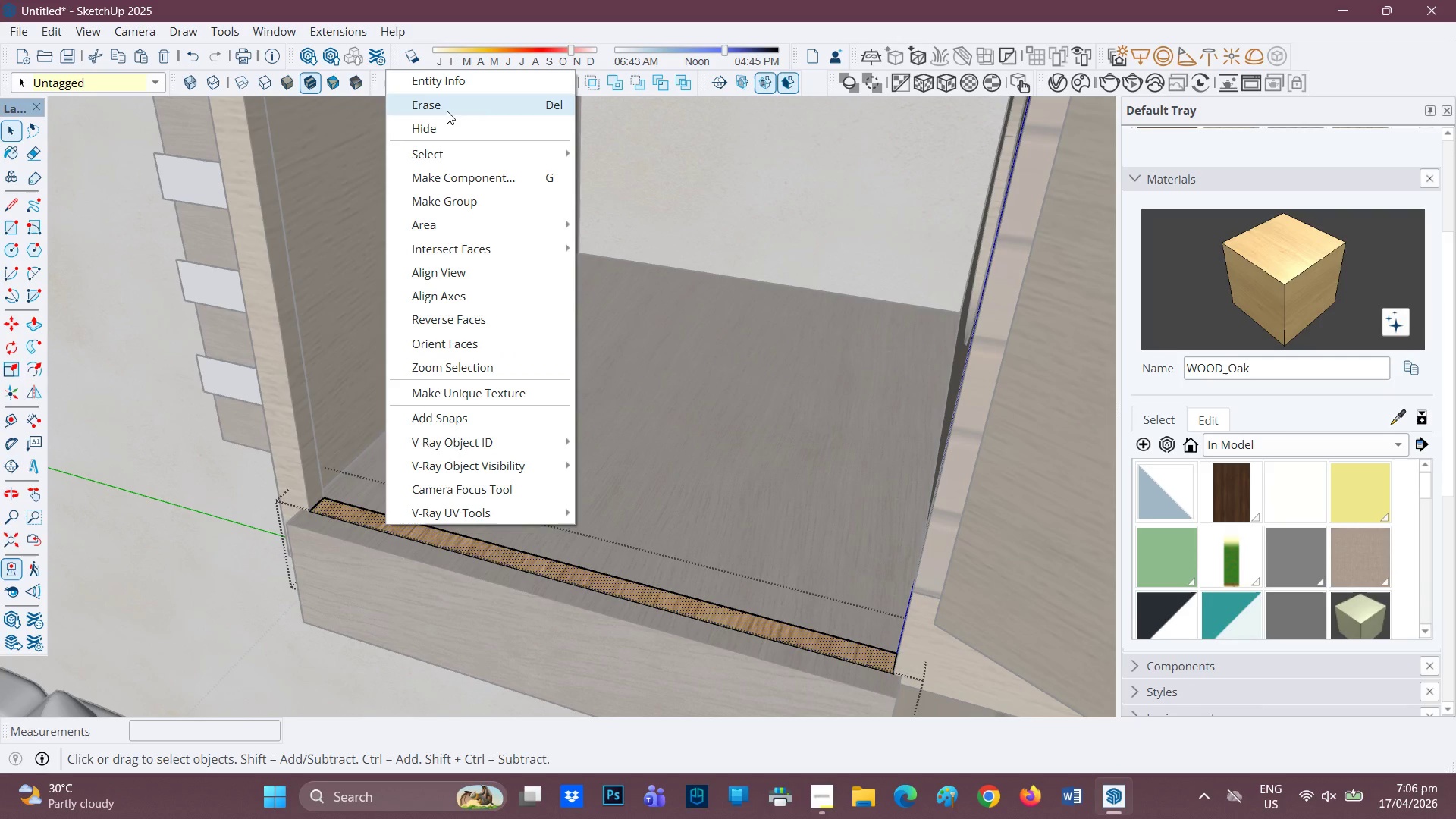 
left_click([445, 104])
 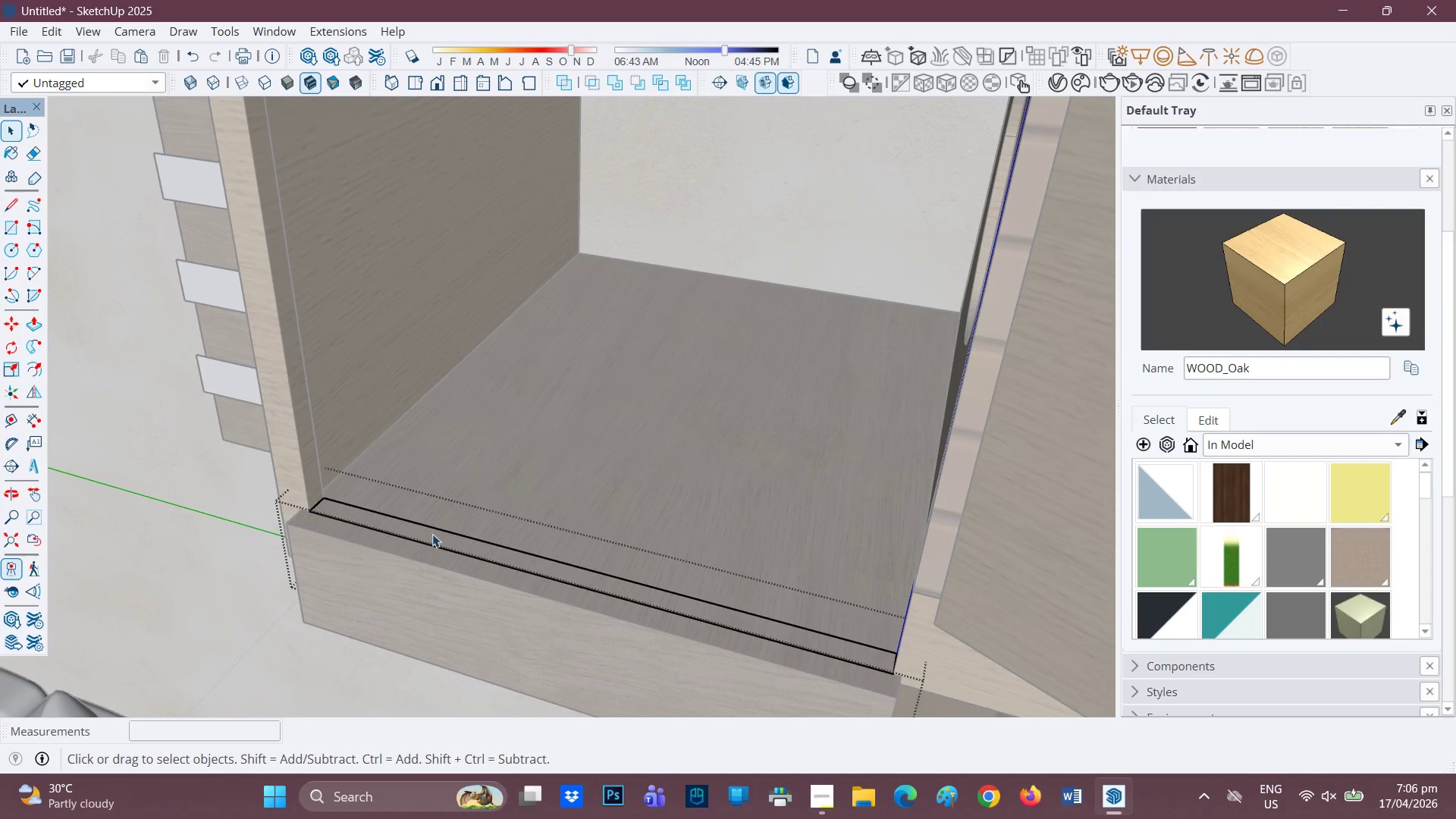 
key(E)
 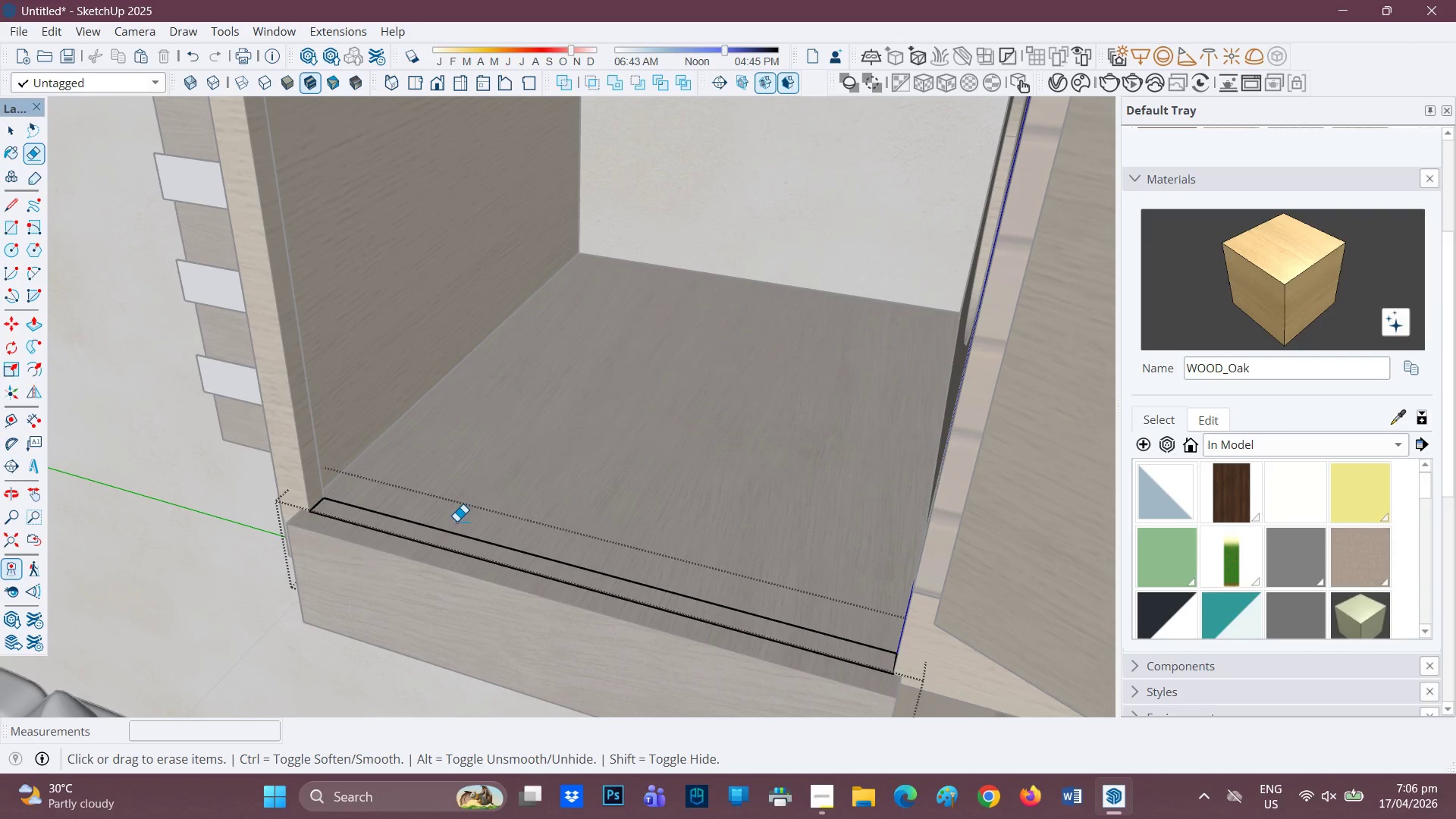 
left_click_drag(start_coordinate=[457, 521], to_coordinate=[442, 556])
 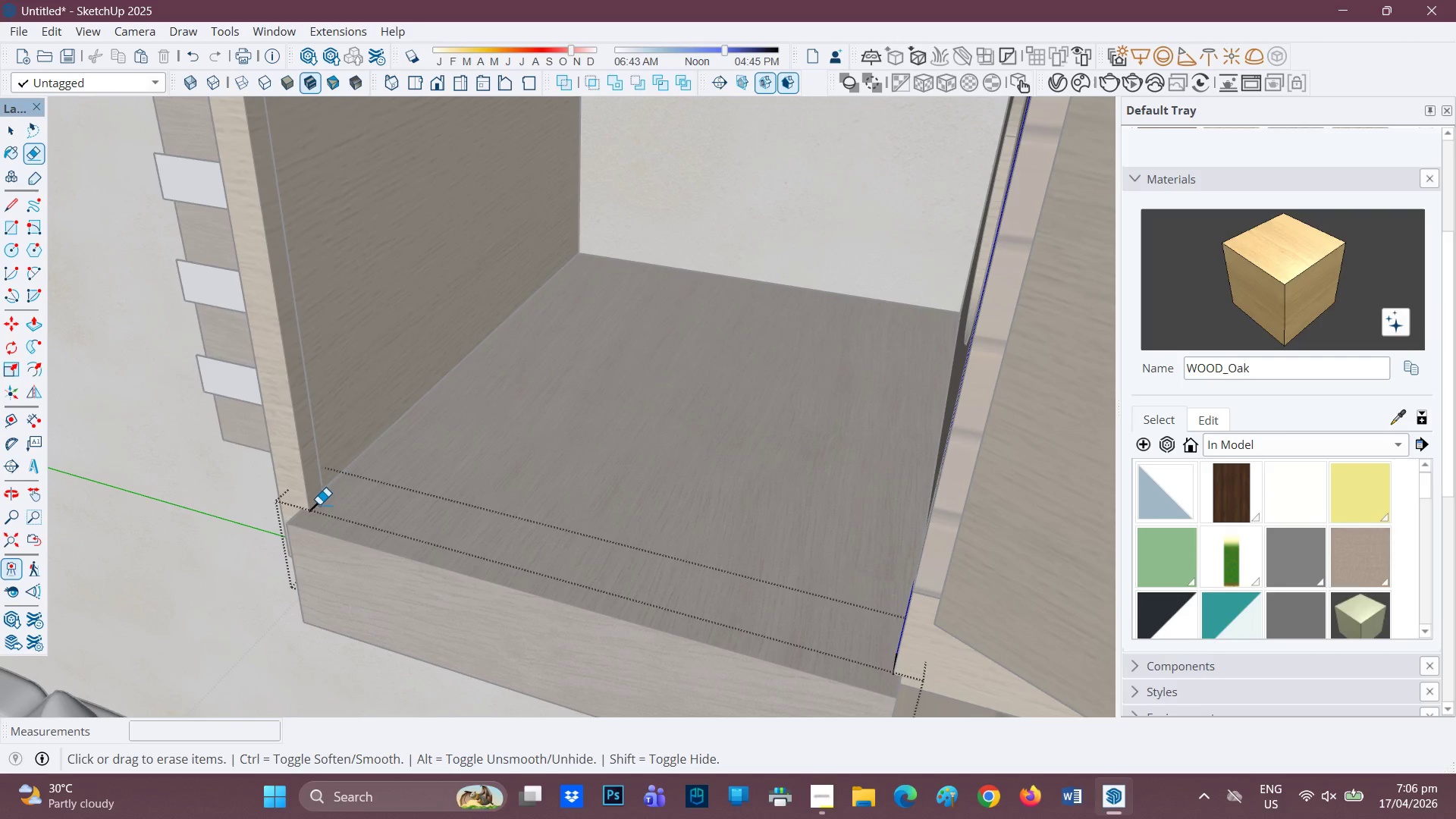 
left_click_drag(start_coordinate=[319, 504], to_coordinate=[314, 505])
 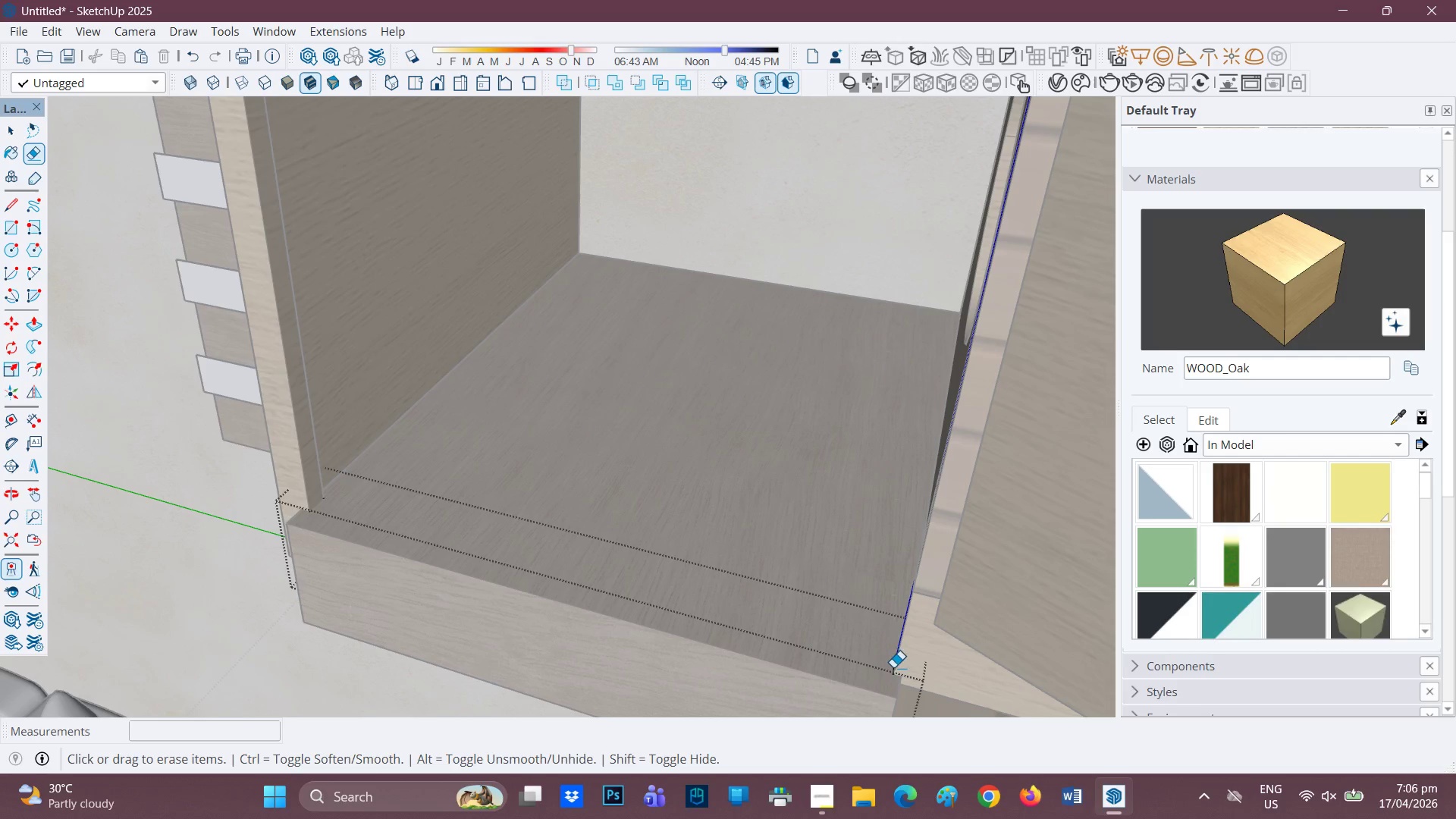 
left_click_drag(start_coordinate=[894, 667], to_coordinate=[883, 659])
 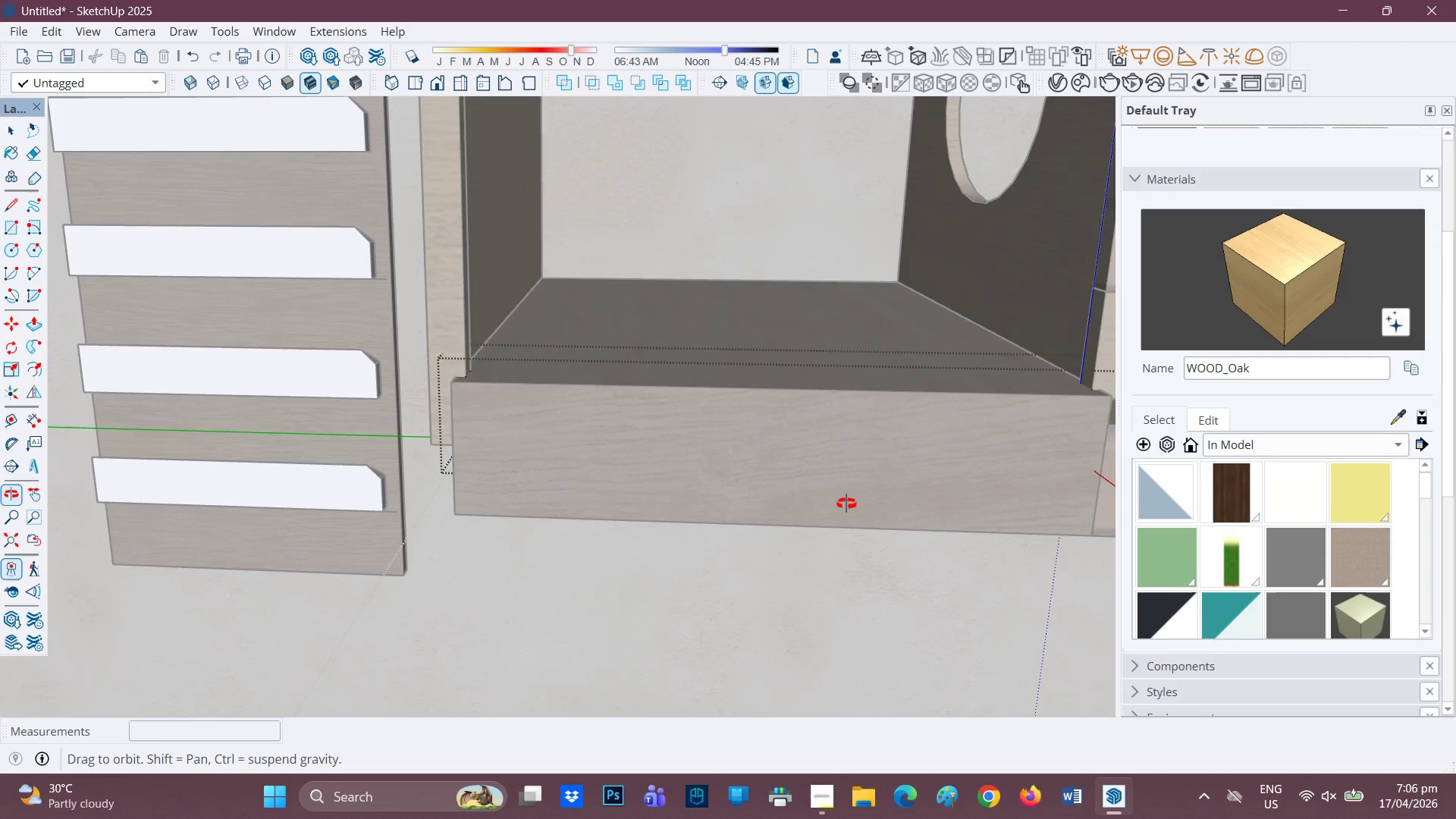 
key(Space)
 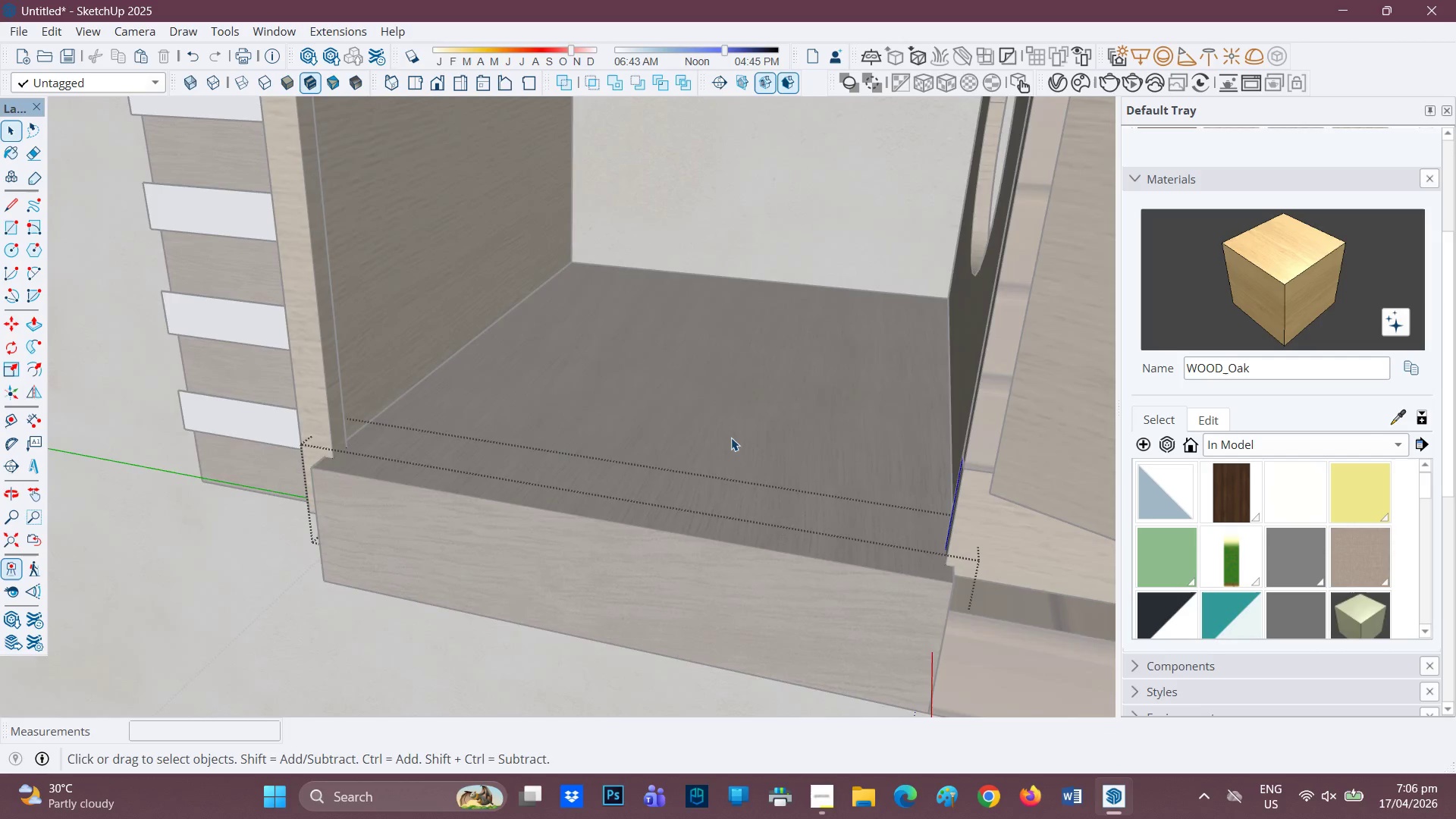 
left_click([731, 437])
 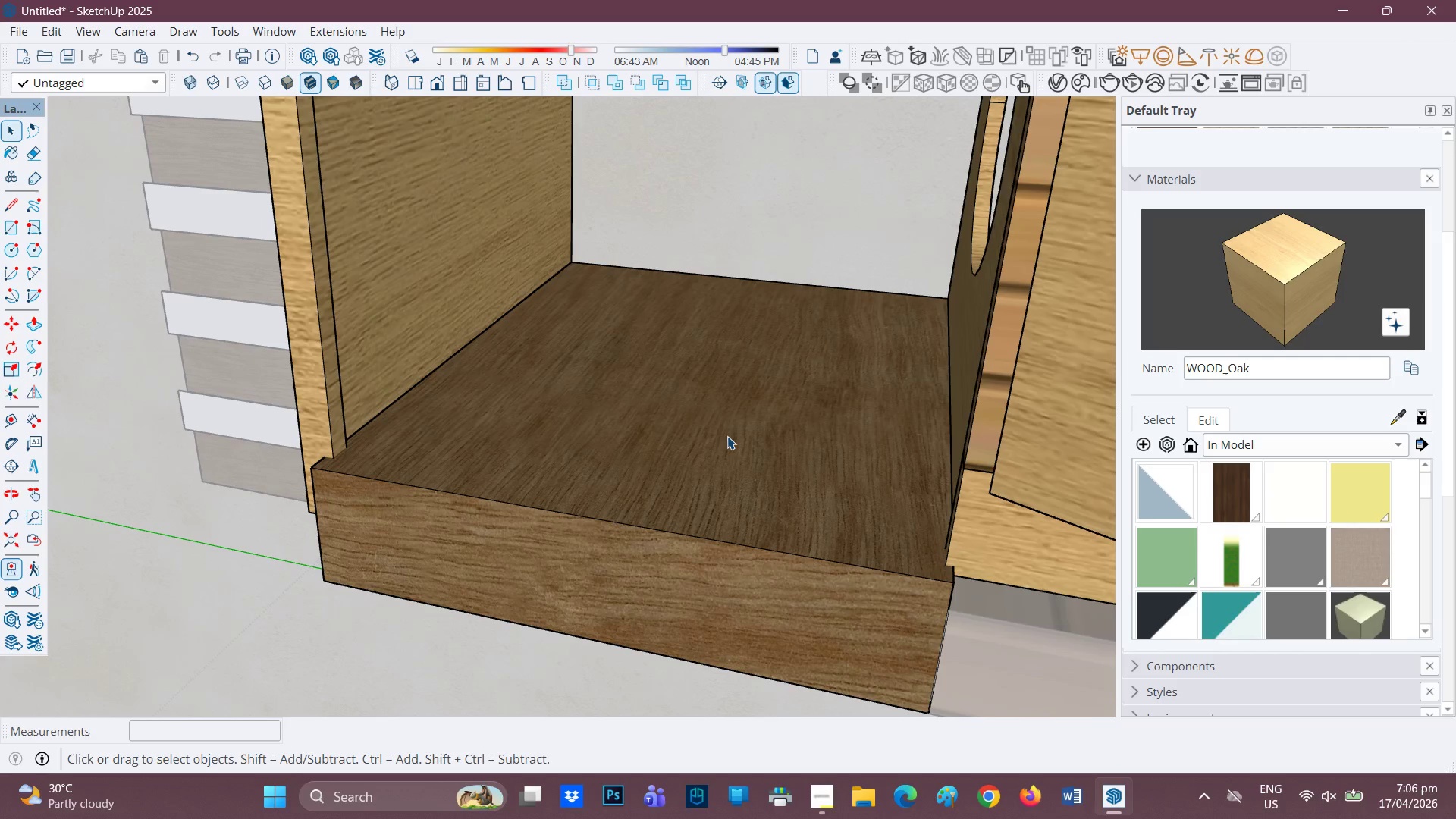 
left_click([727, 436])
 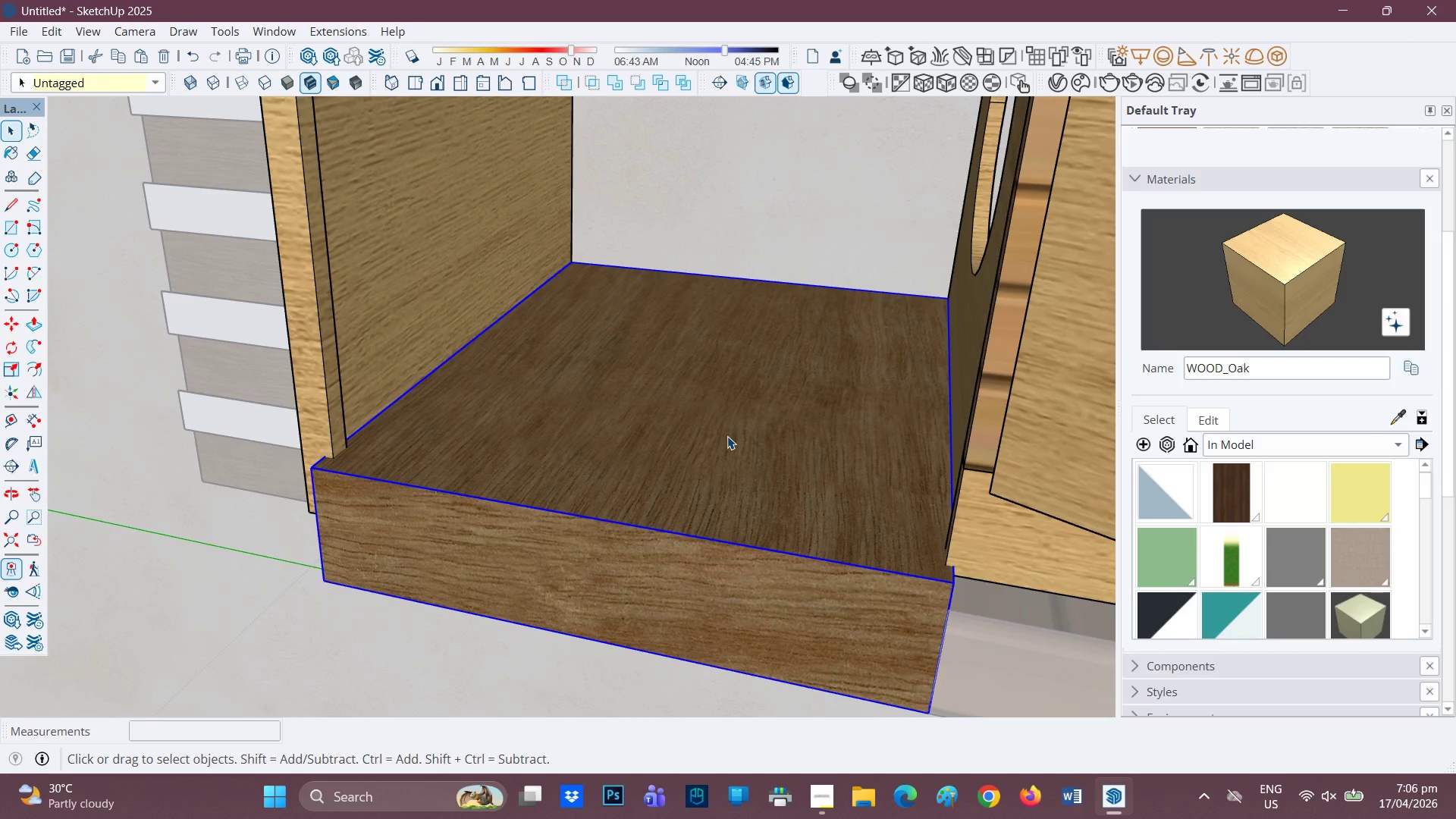 
key(P)
 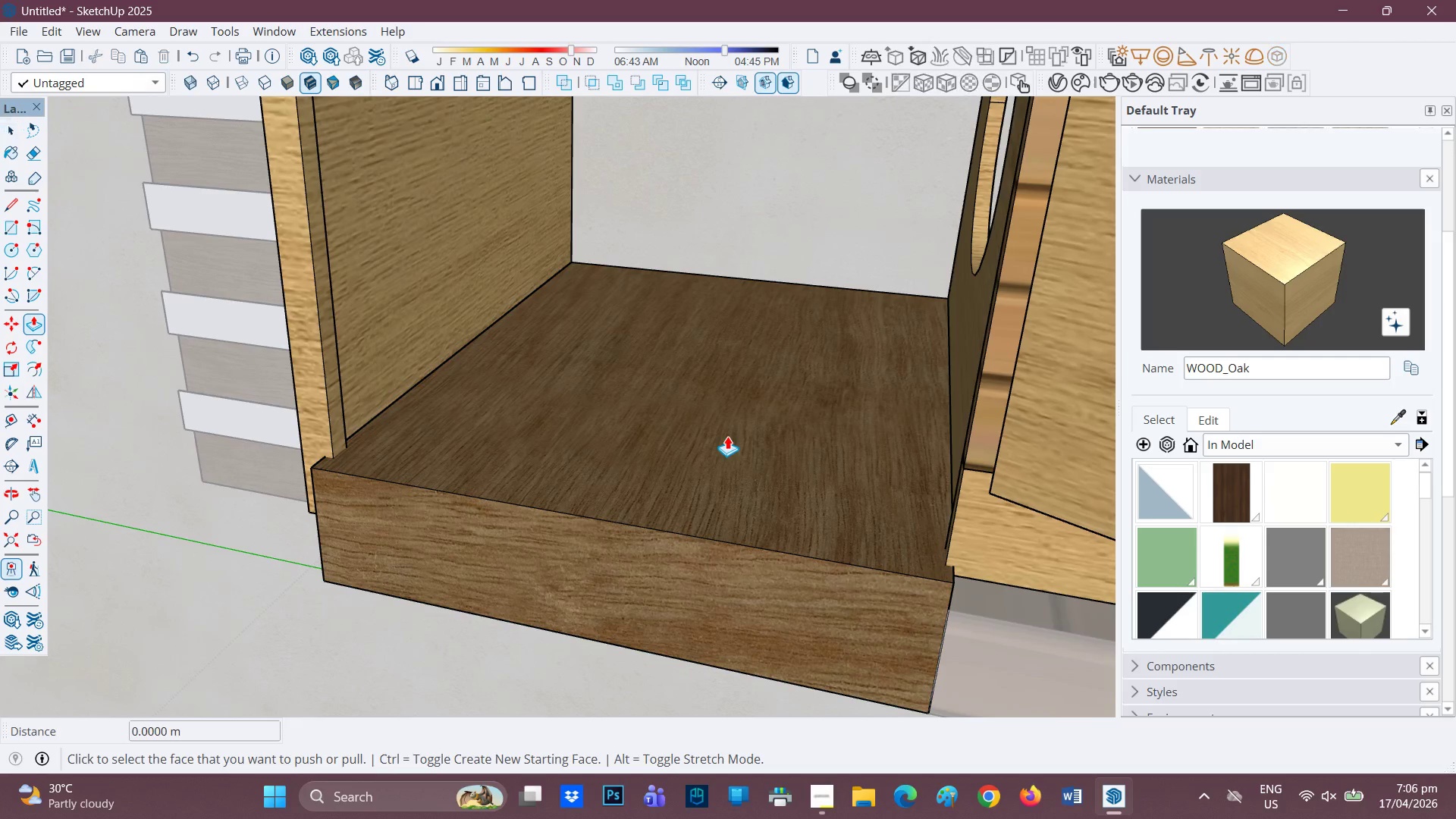 
left_click([727, 436])
 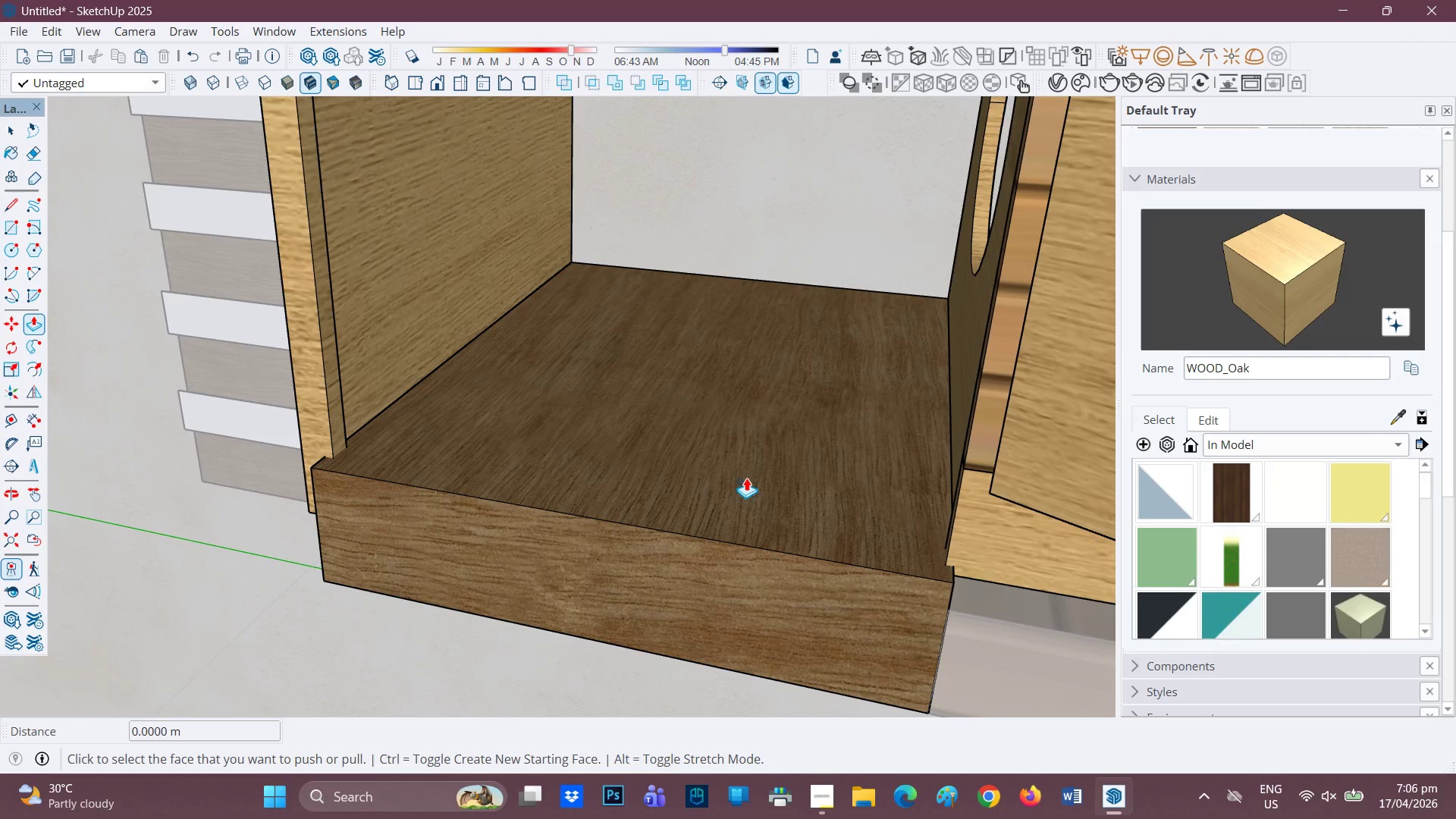 
left_click([746, 478])
 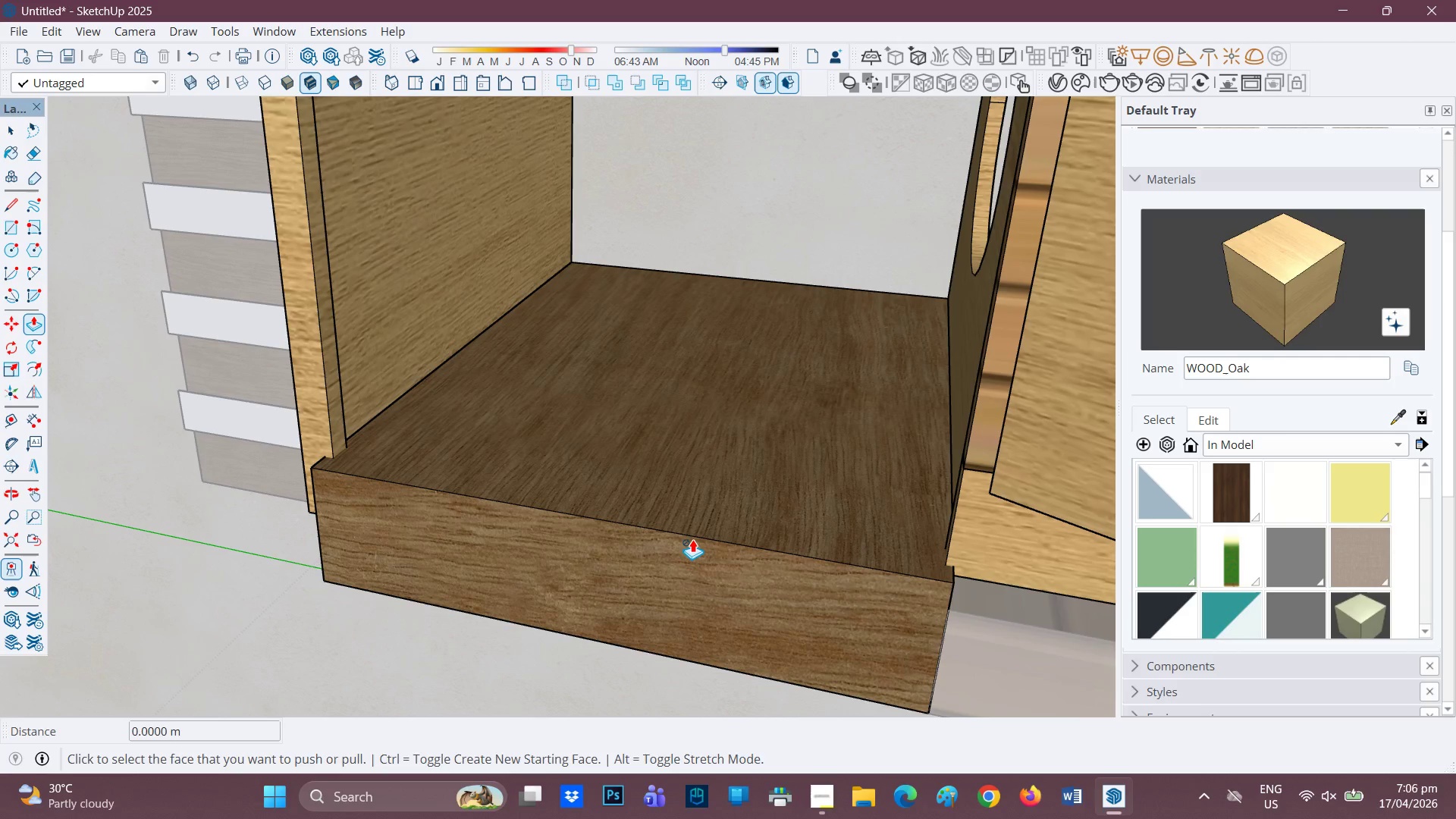 
key(Space)
 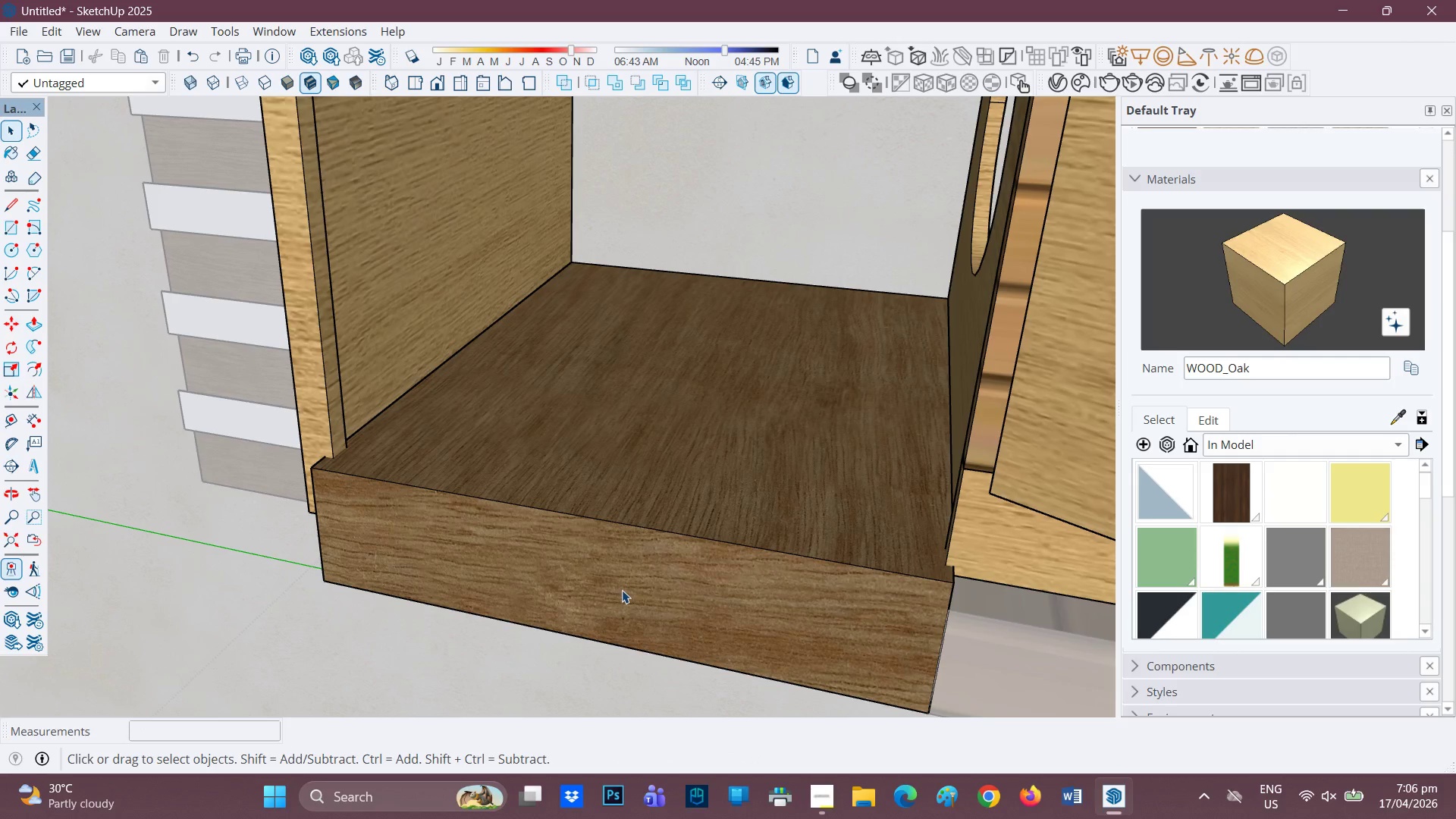 
key(P)
 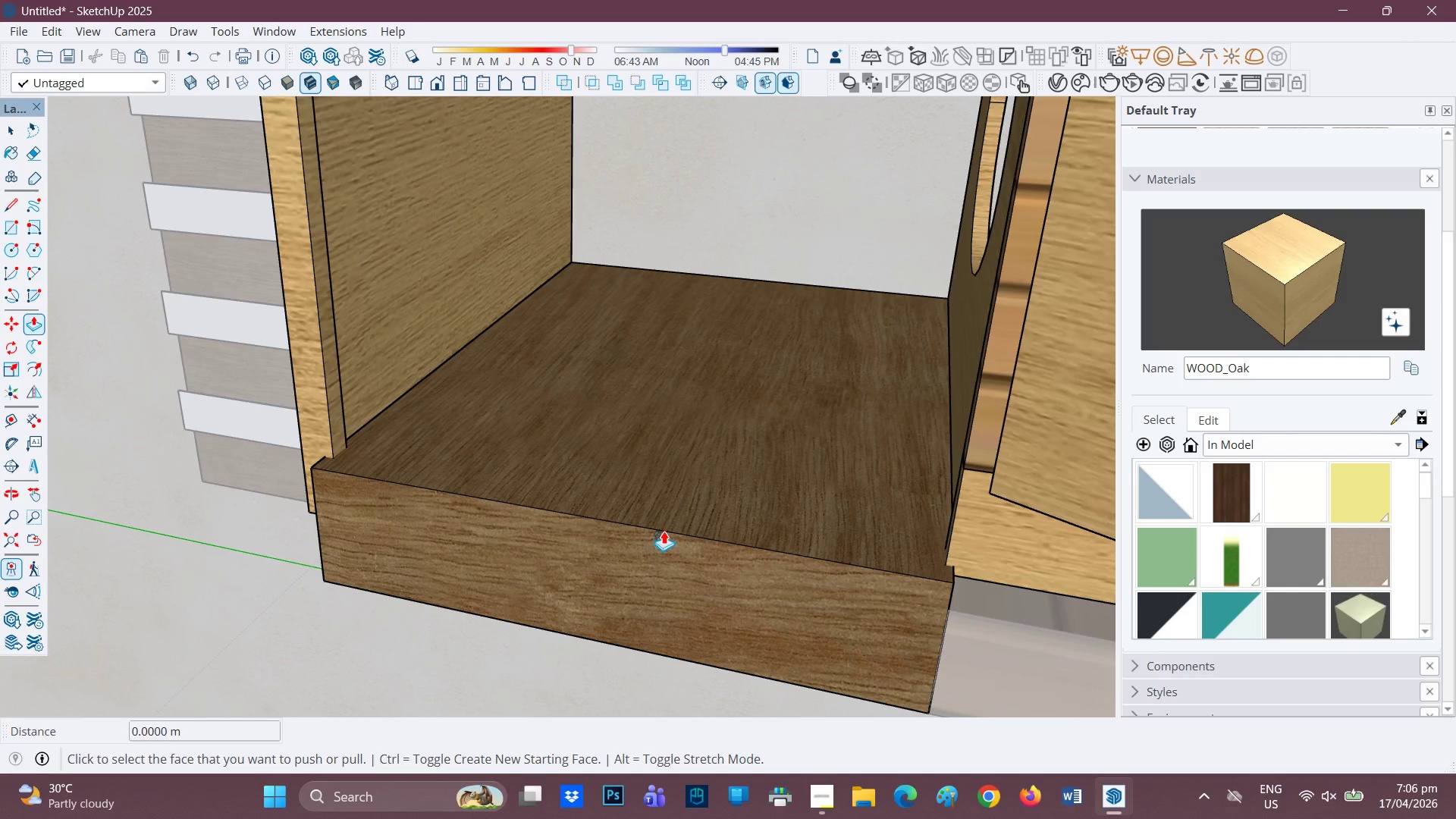 
key(Space)
 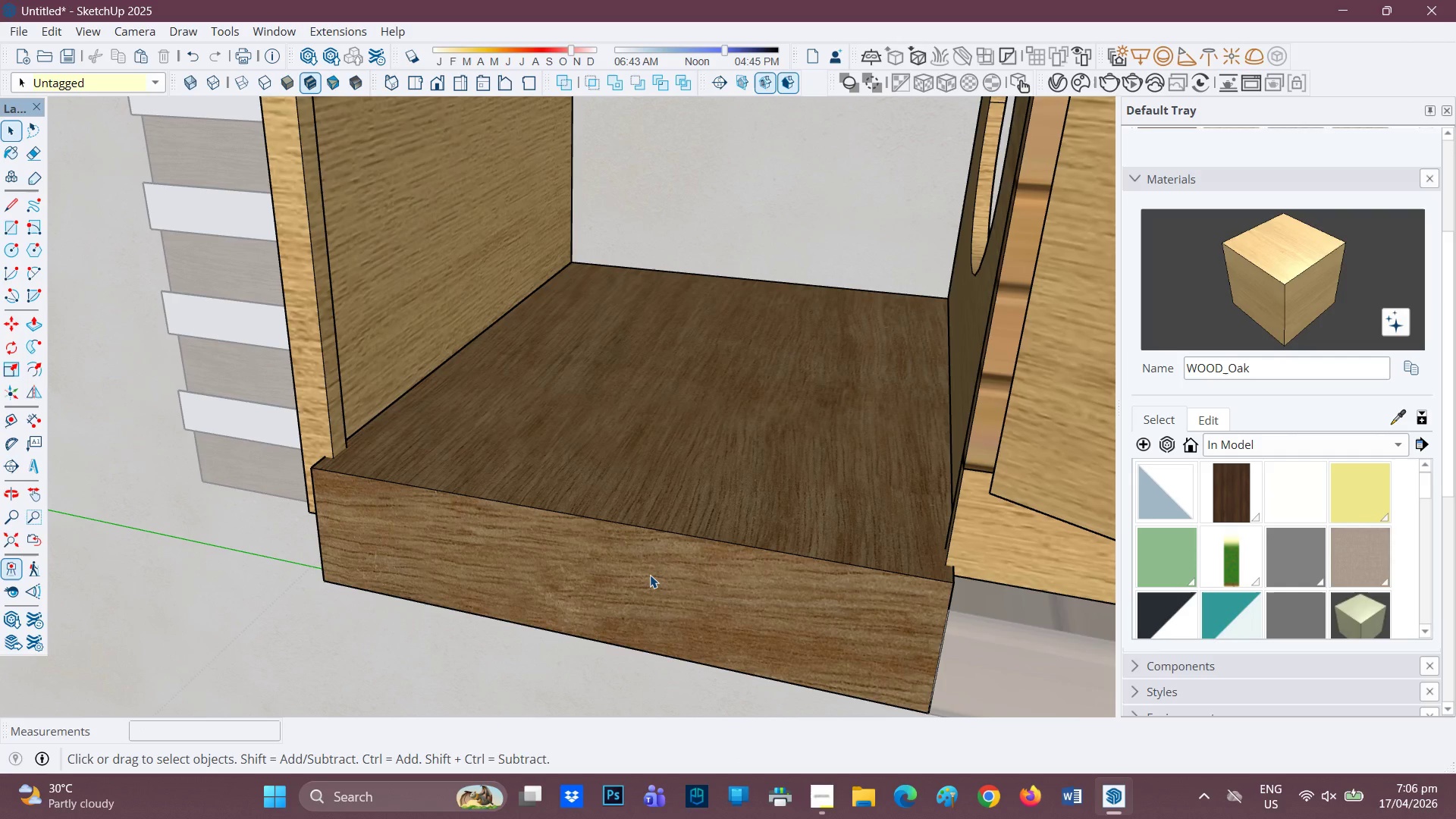 
double_click([650, 575])
 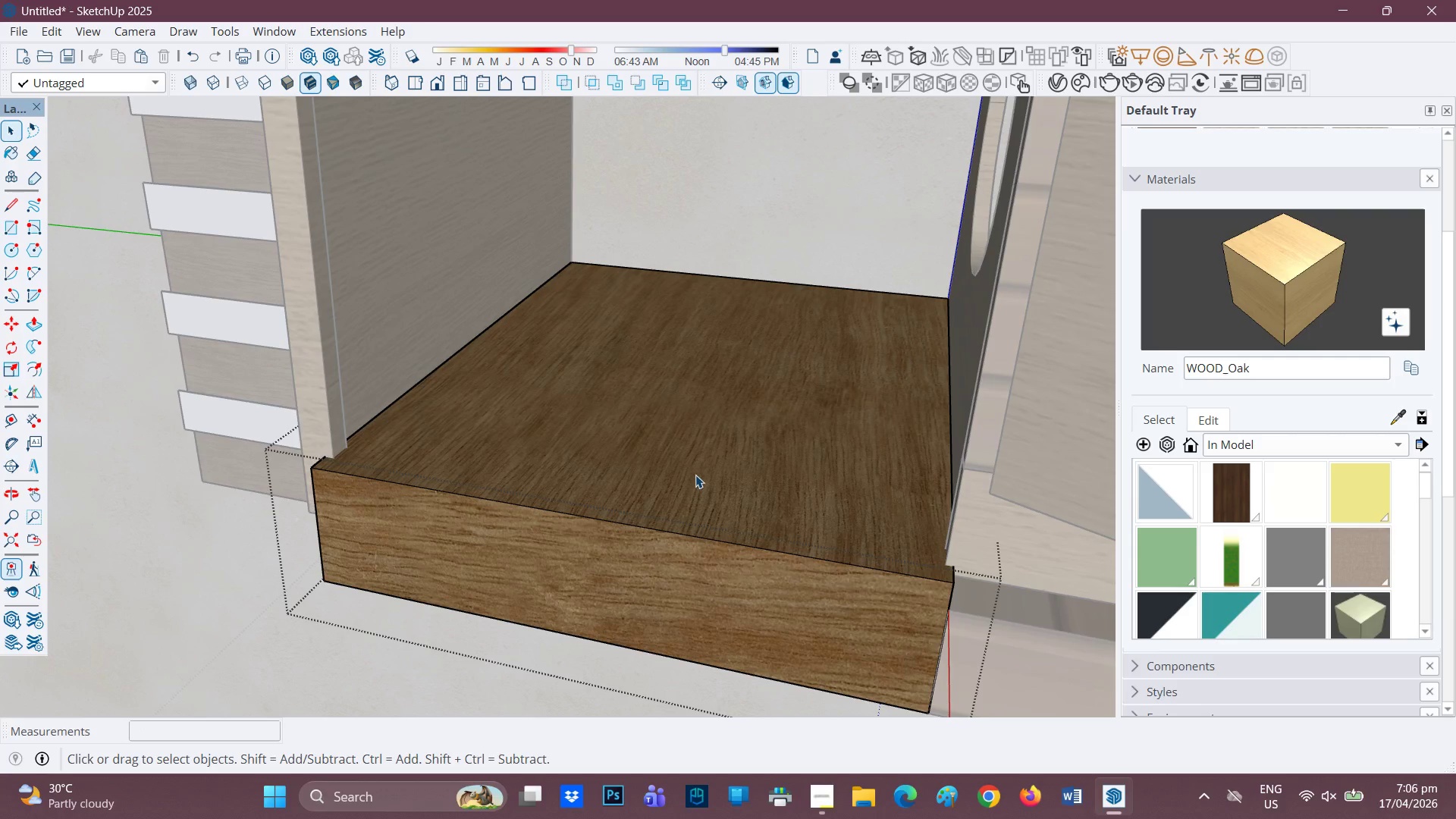 
left_click([701, 468])
 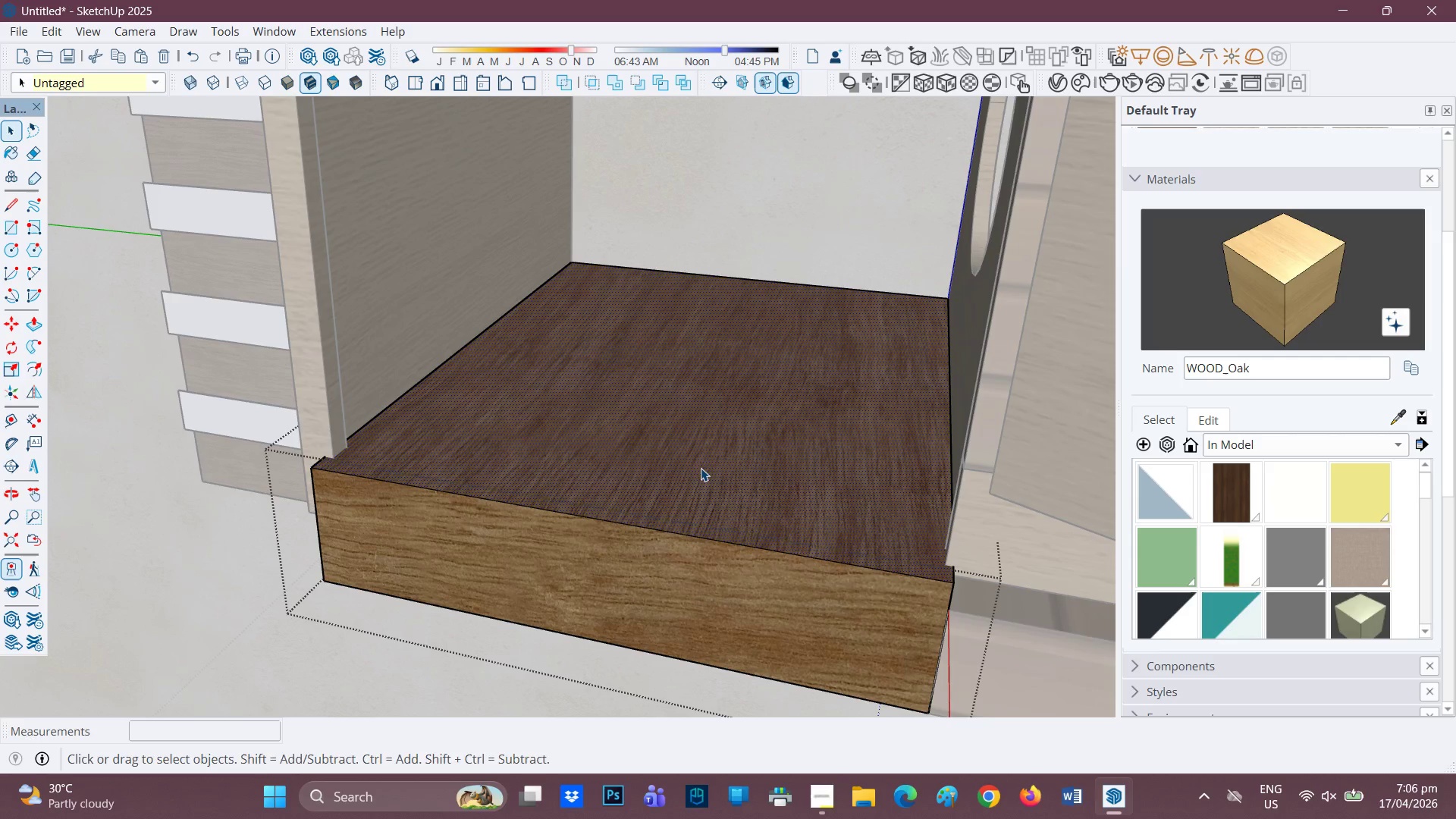 
key(P)
 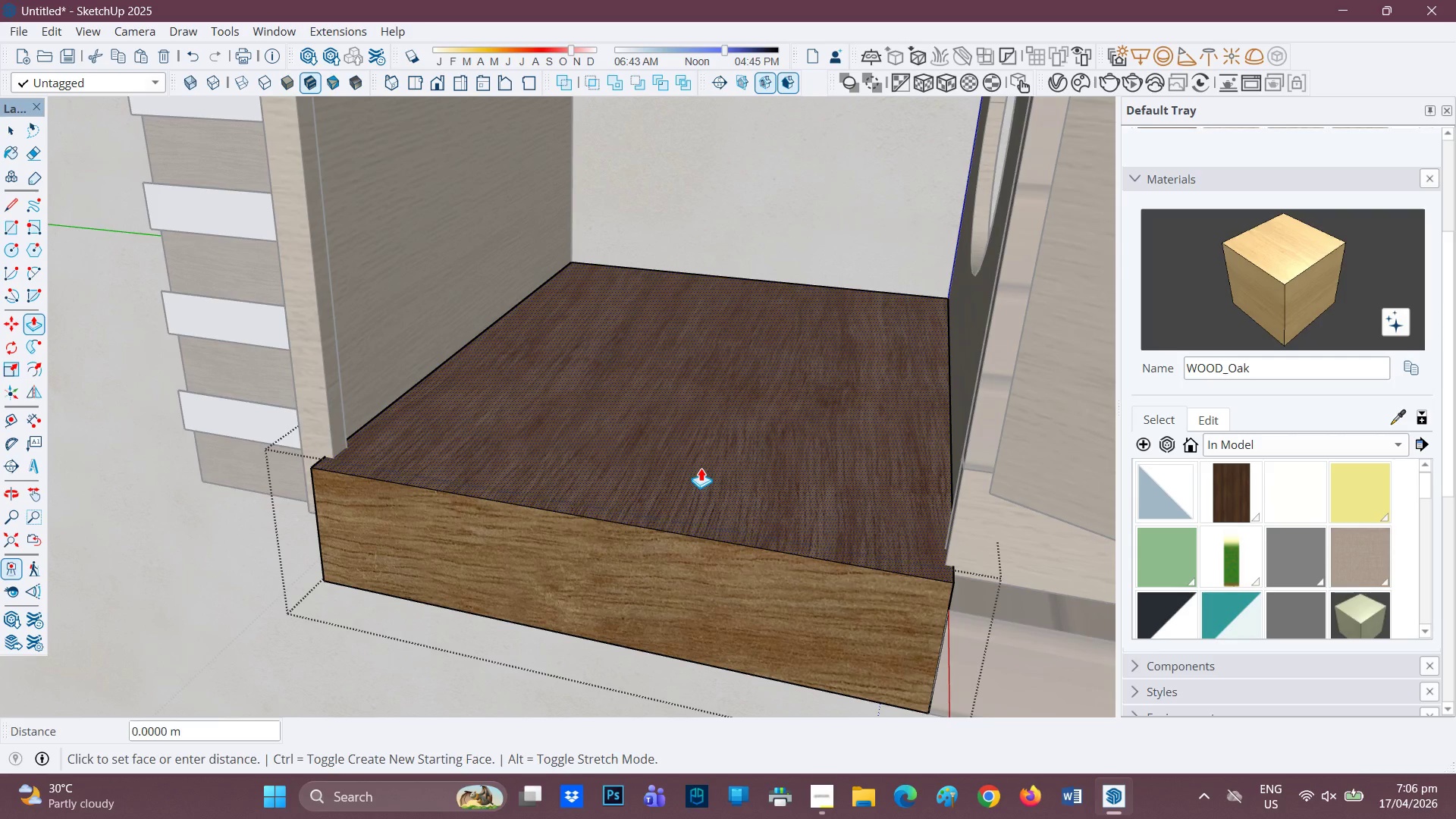 
left_click([701, 468])
 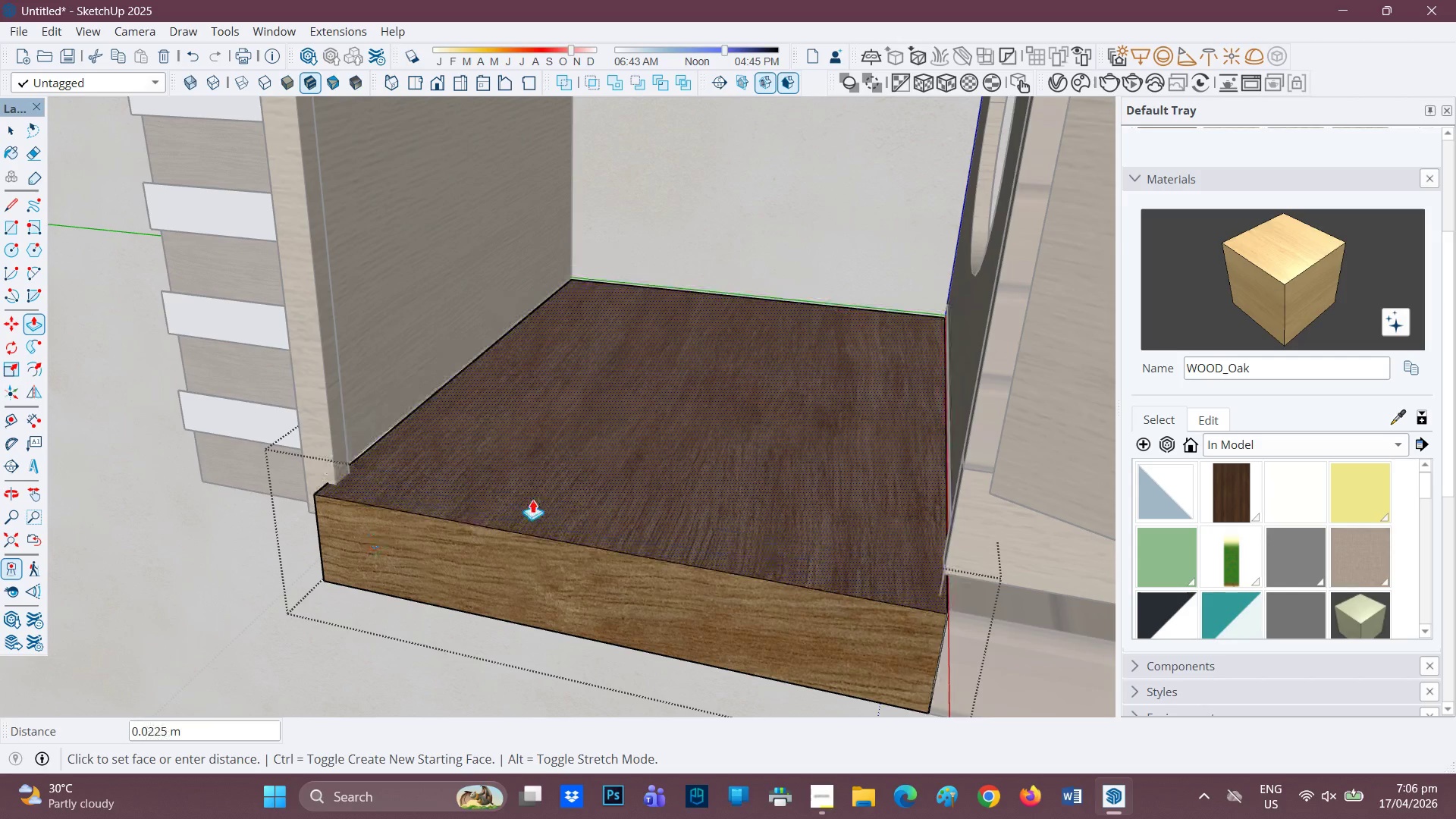 
wait(7.62)
 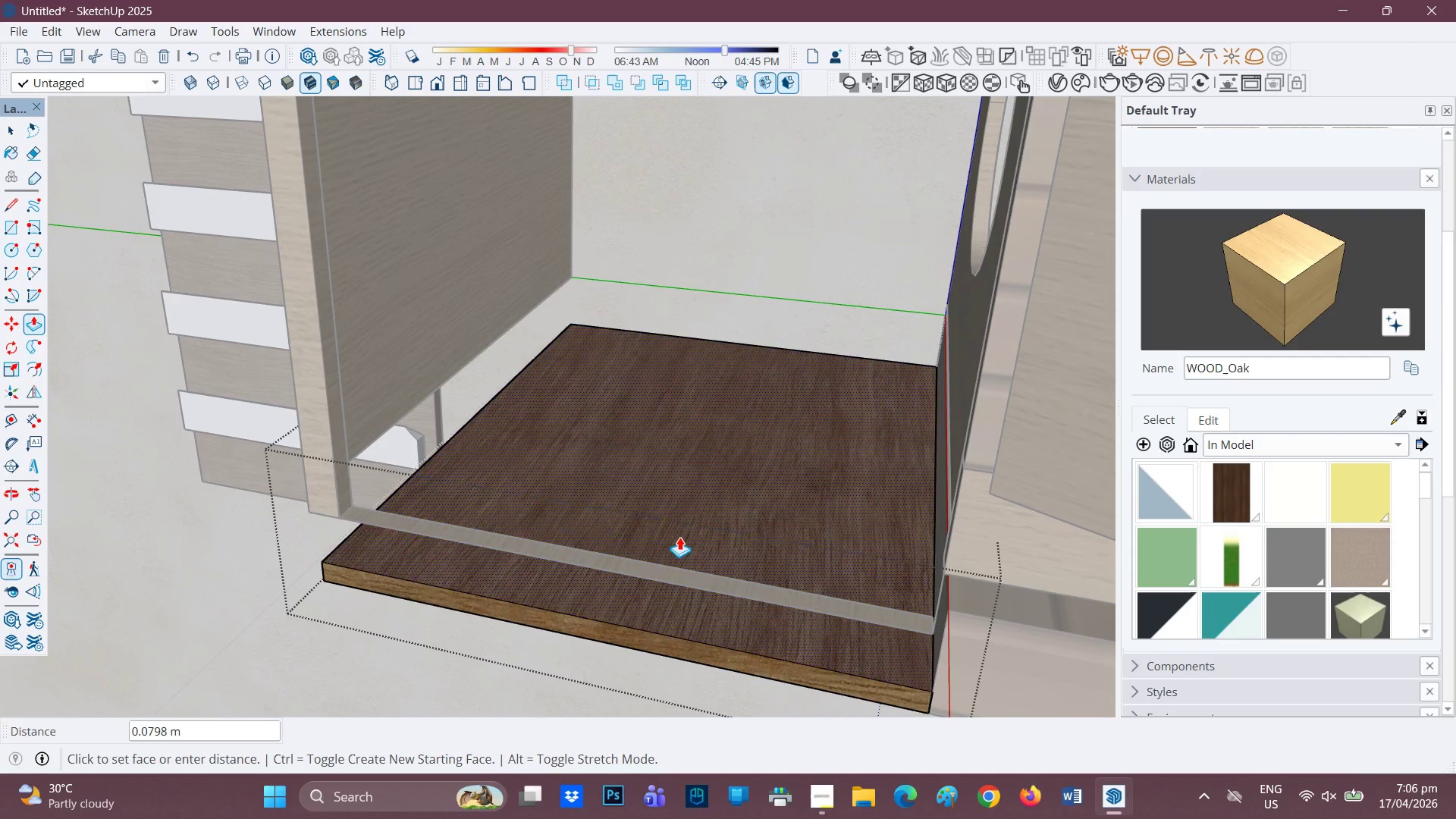 
left_click([970, 579])
 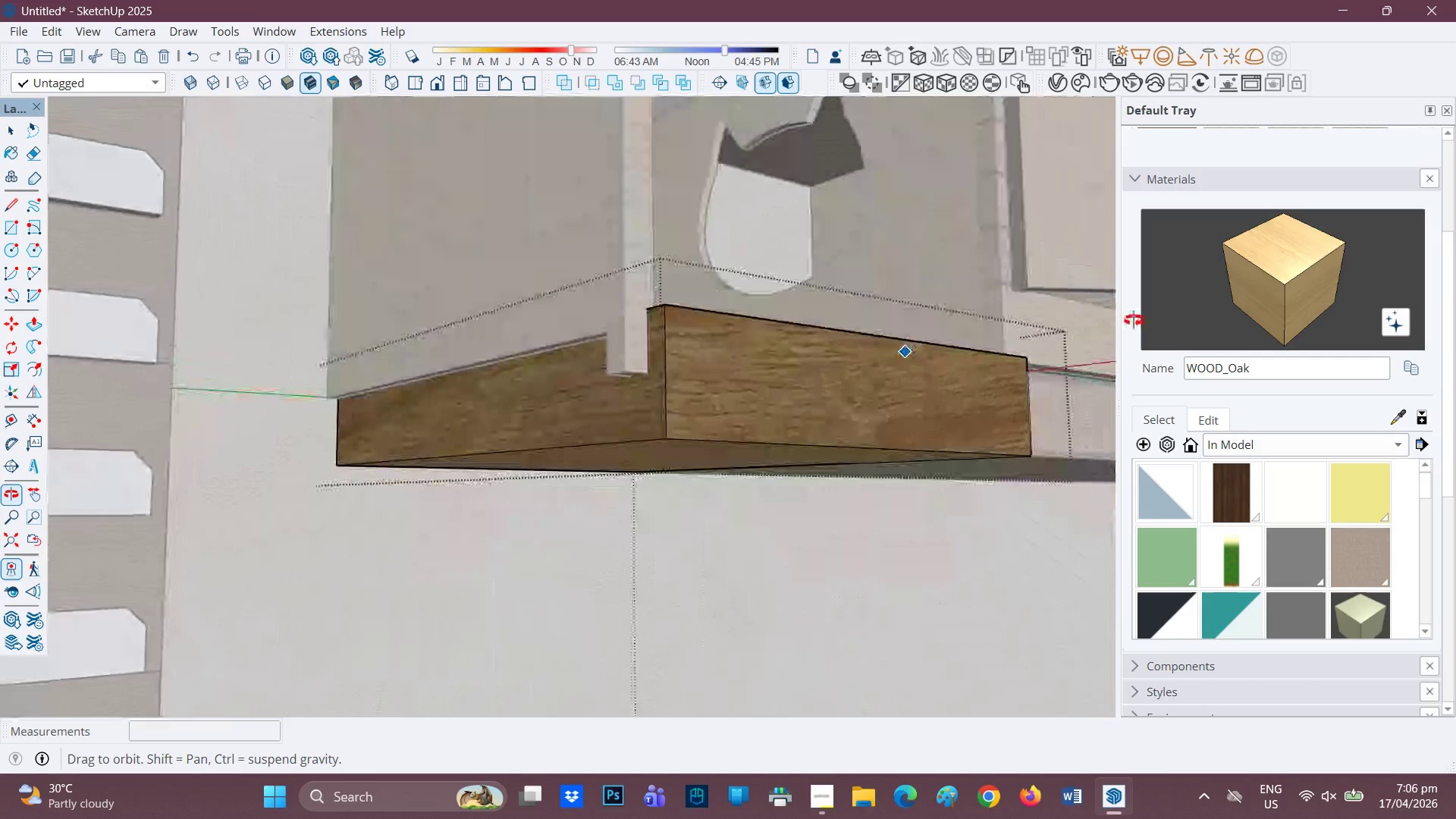 
key(Space)